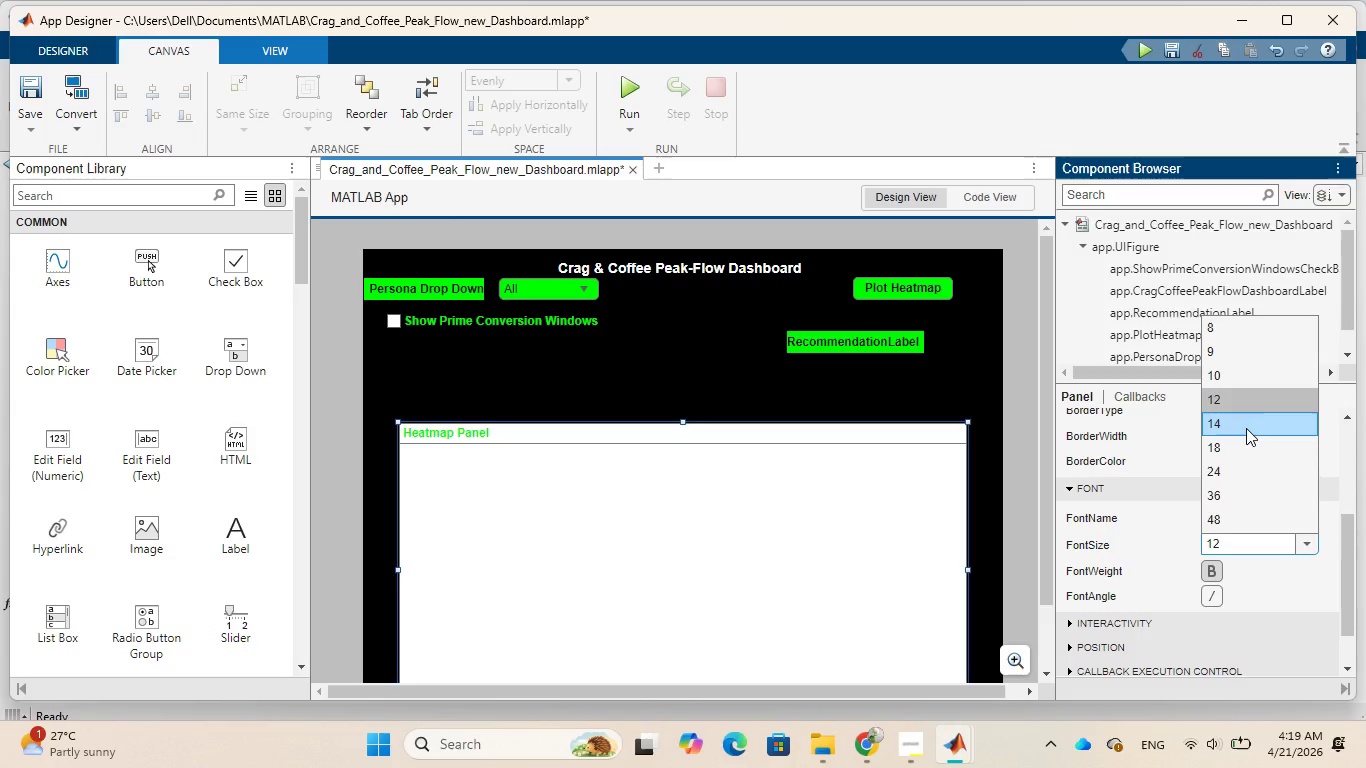 
left_click([1246, 428])
 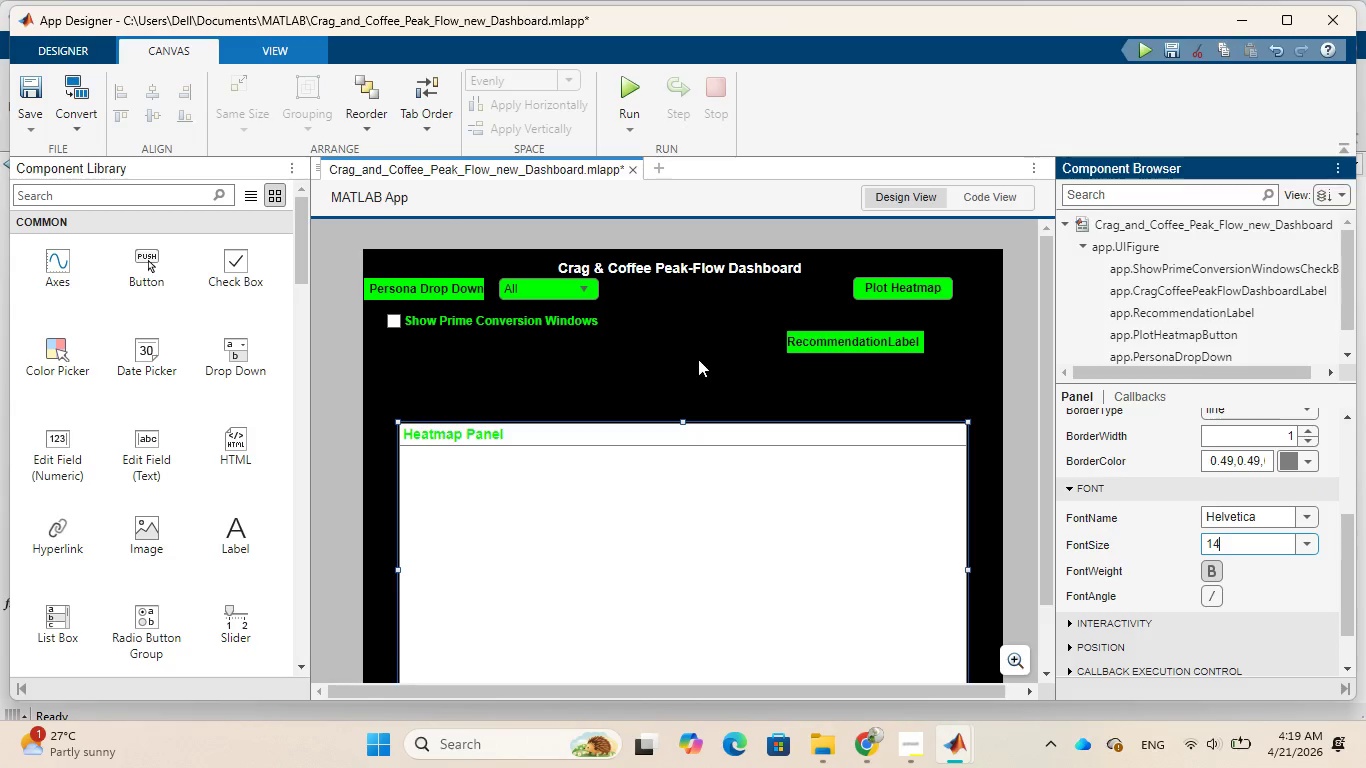 
left_click([698, 359])
 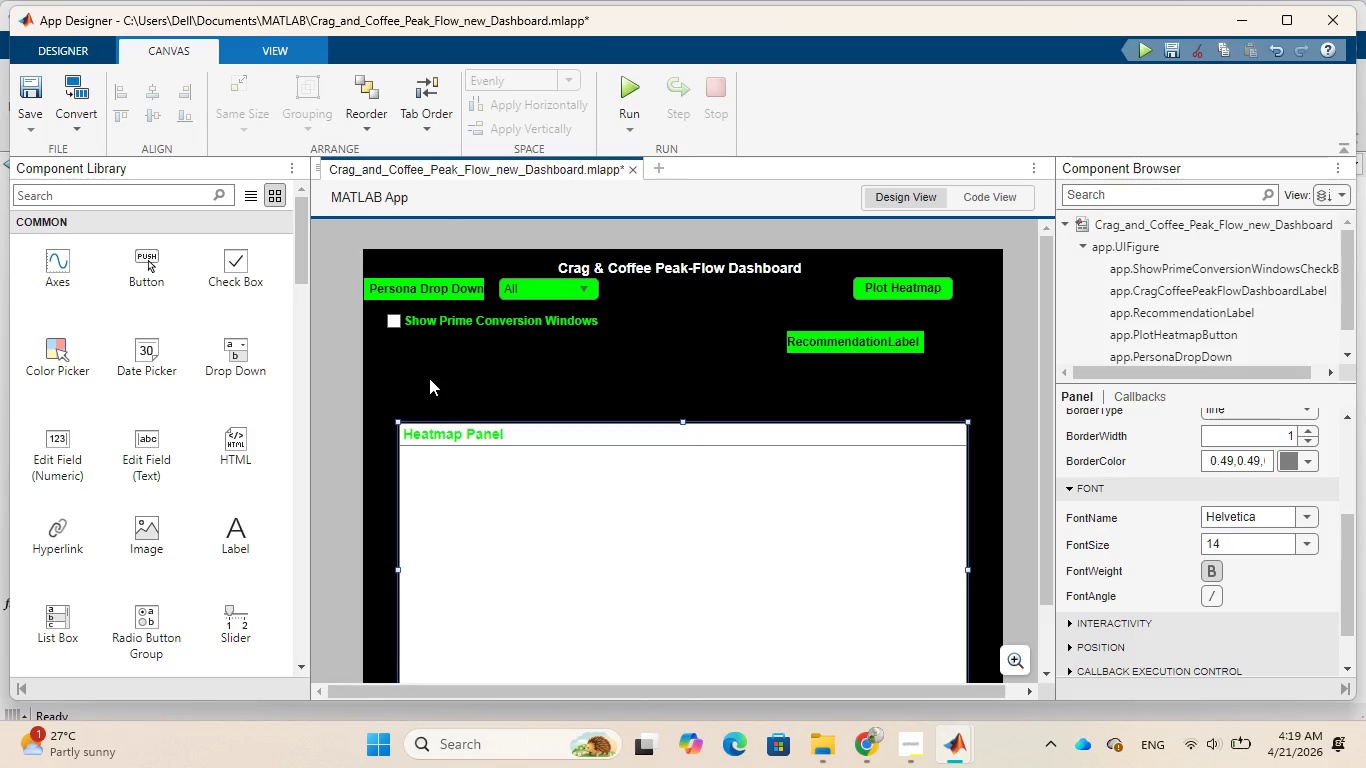 
left_click([429, 378])
 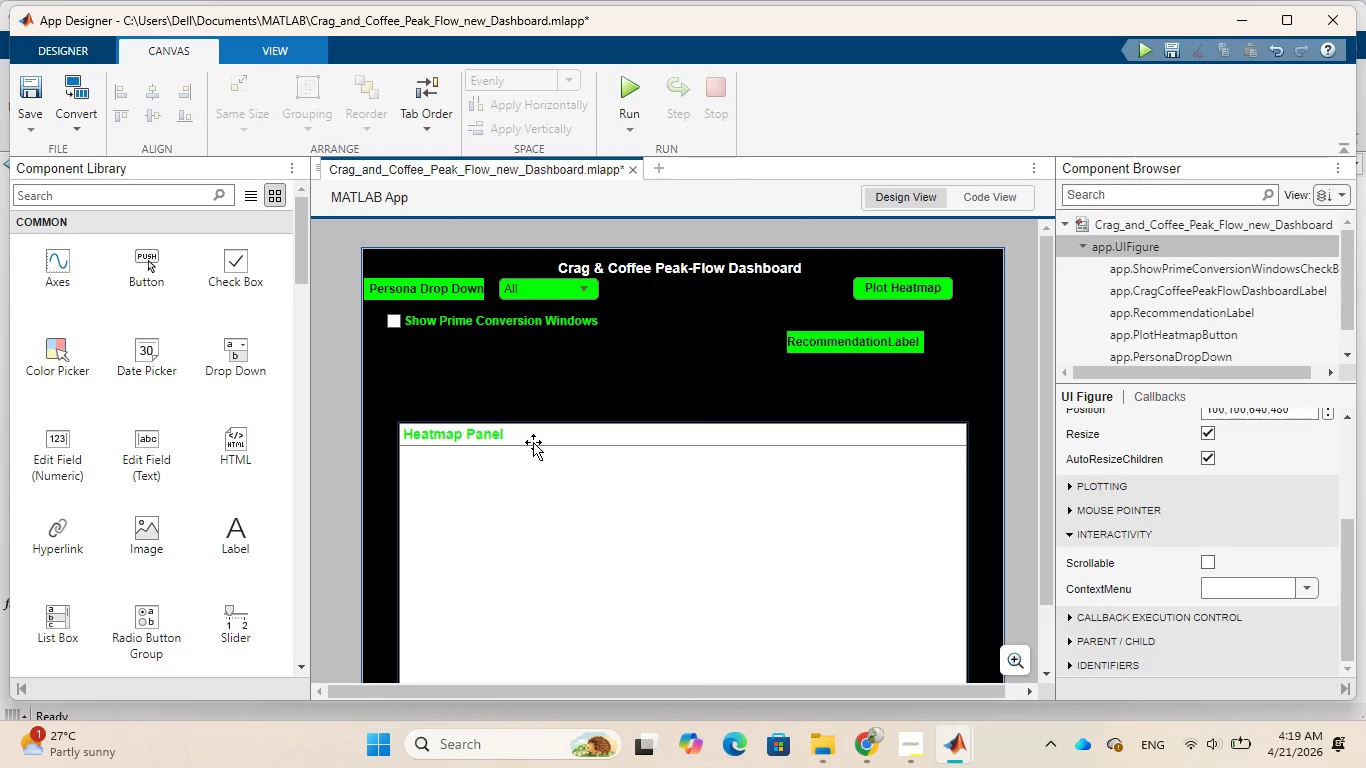 
left_click([533, 442])
 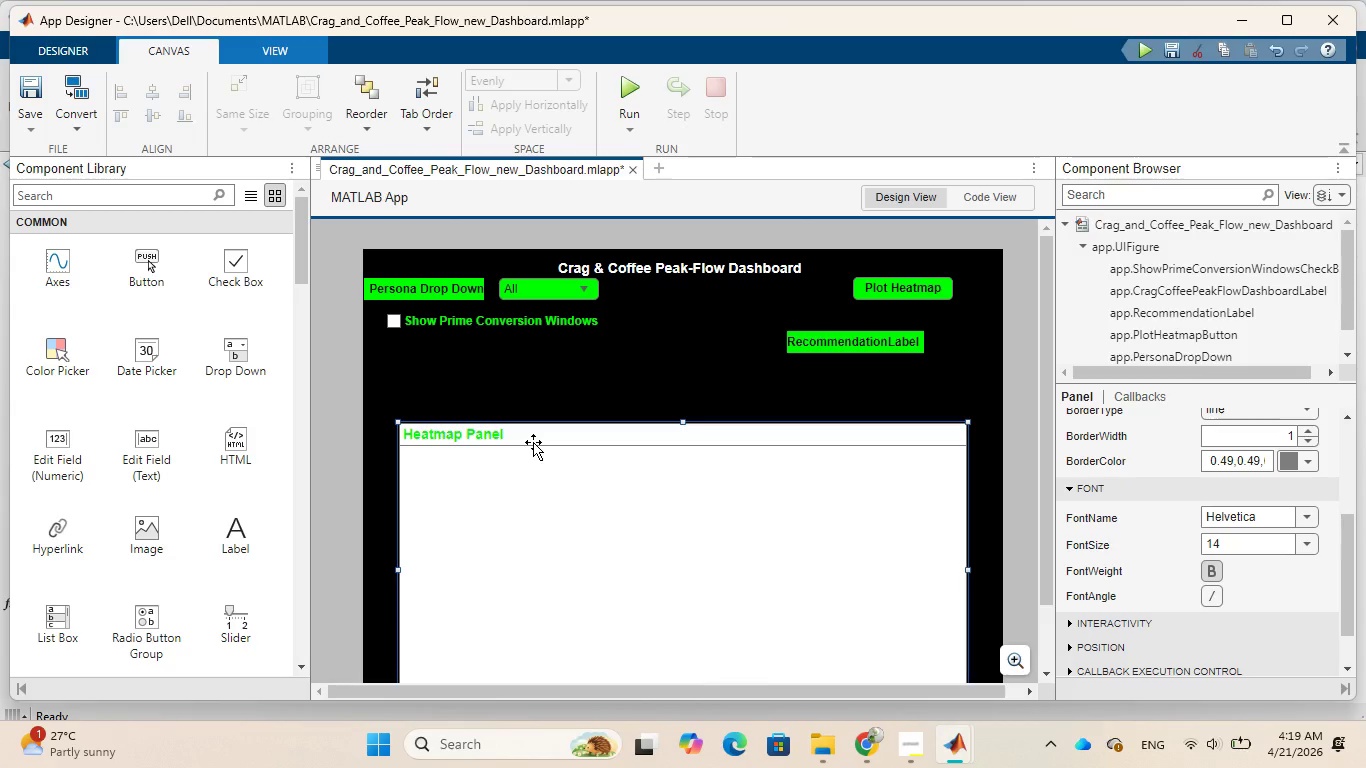 
left_click_drag(start_coordinate=[533, 442], to_coordinate=[525, 408])
 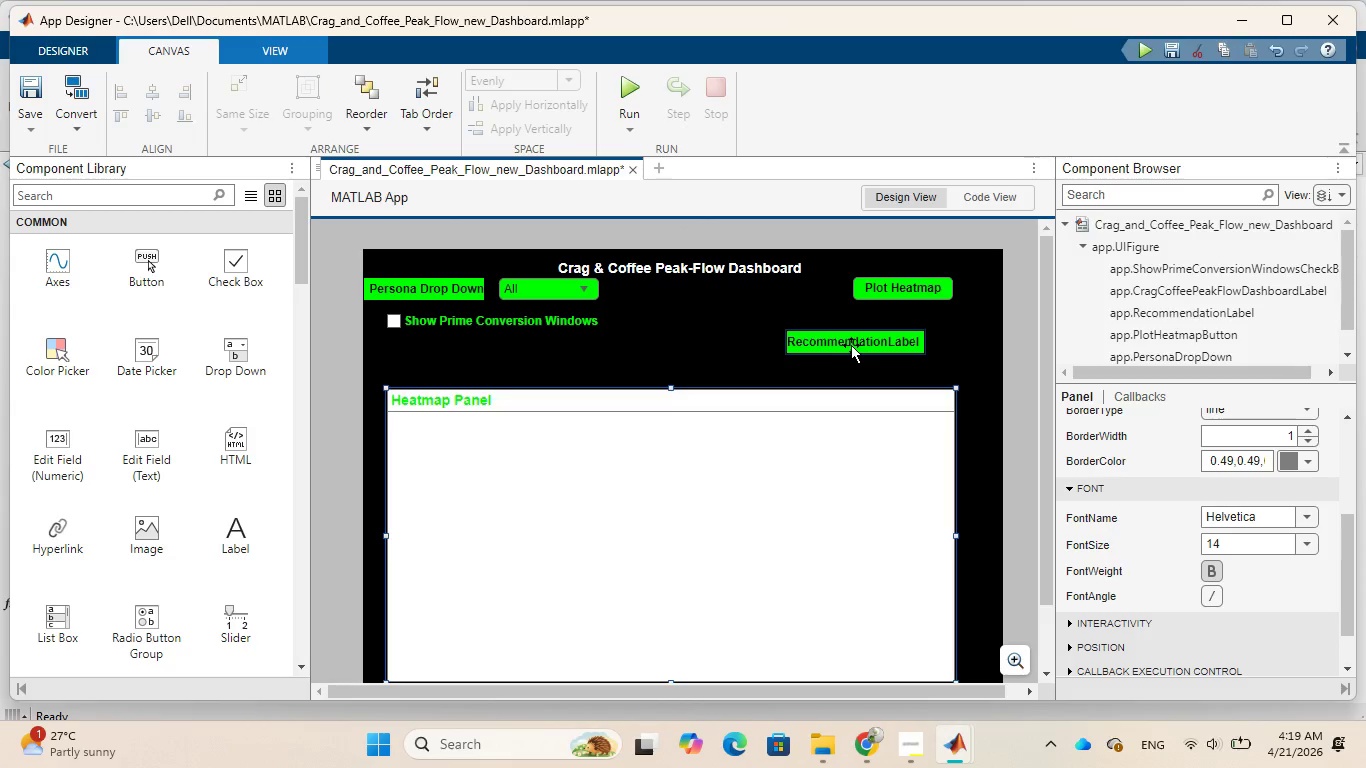 
left_click_drag(start_coordinate=[853, 344], to_coordinate=[898, 336])
 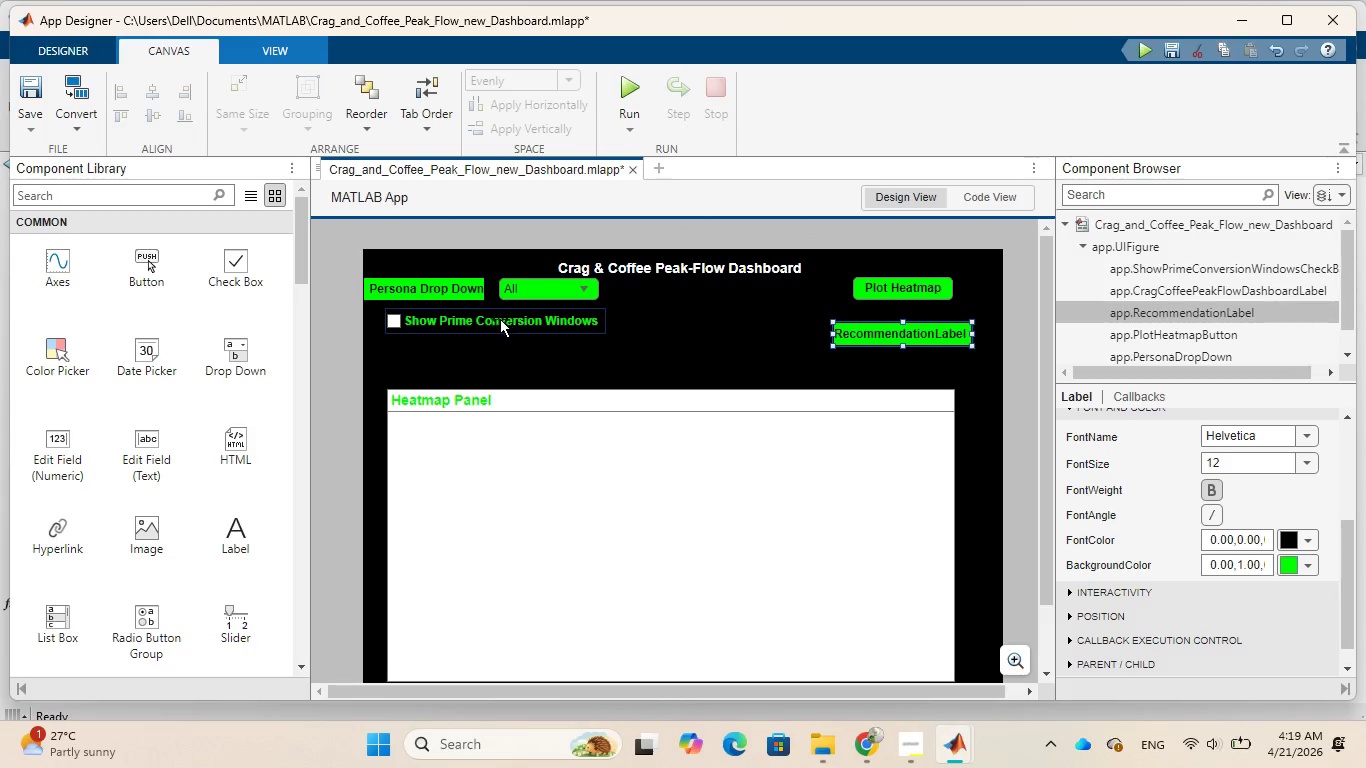 
left_click_drag(start_coordinate=[500, 319], to_coordinate=[499, 335])
 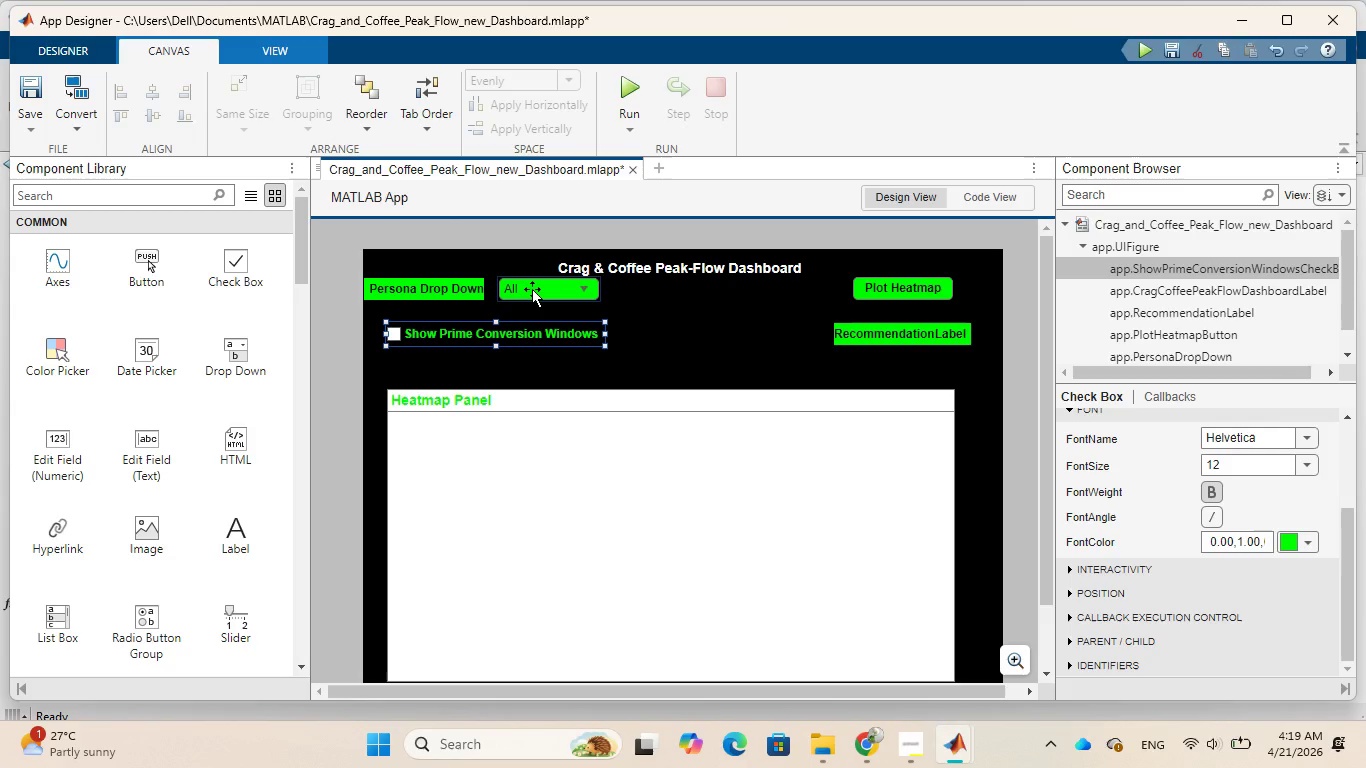 
left_click_drag(start_coordinate=[532, 289], to_coordinate=[537, 302])
 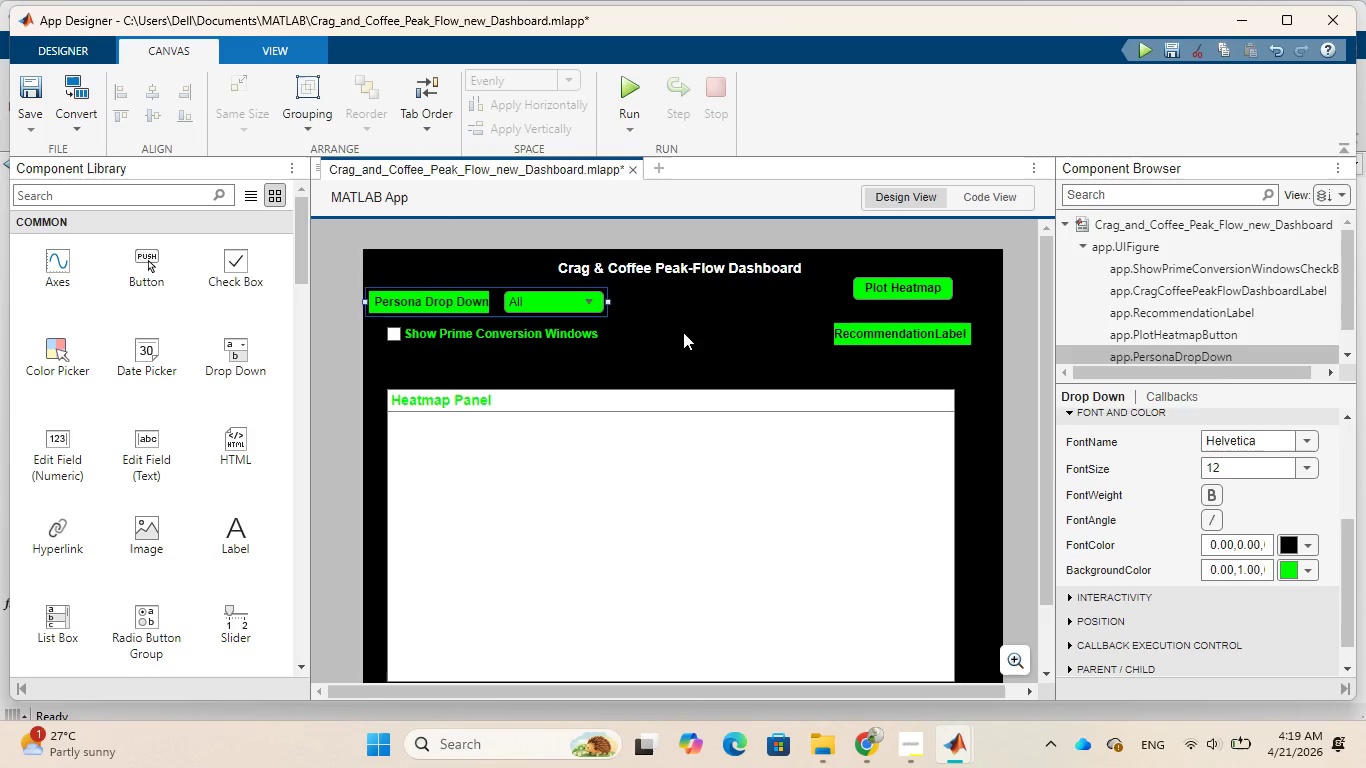 
left_click([683, 332])
 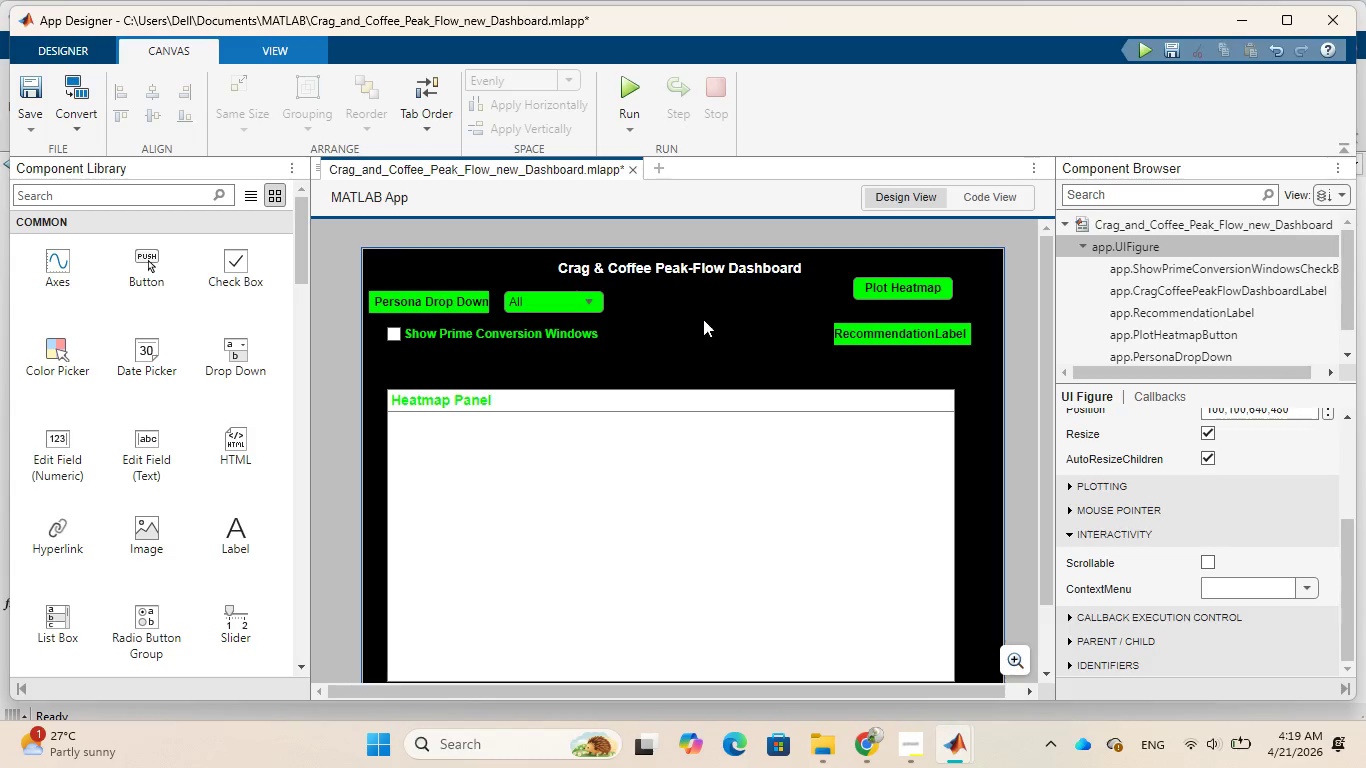 
wait(6.02)
 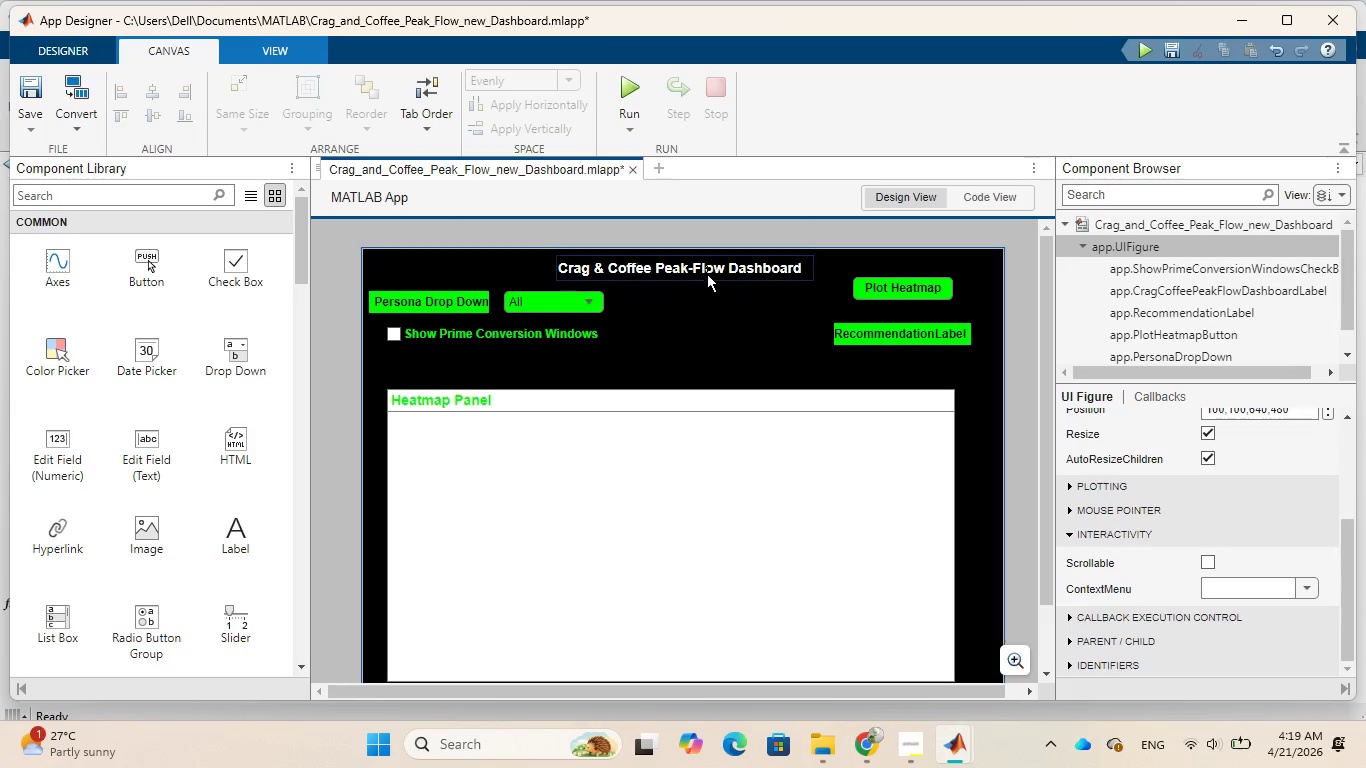 
double_click([697, 271])
 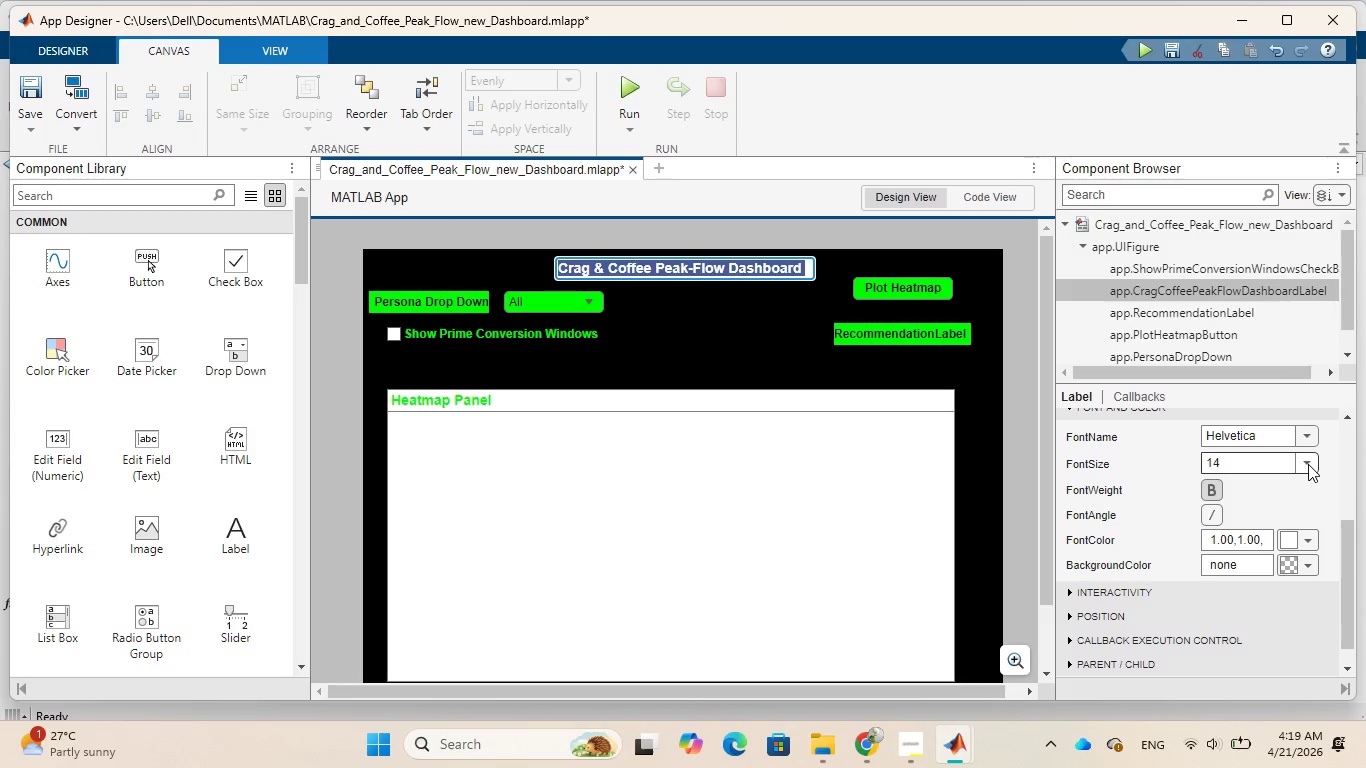 
left_click([1308, 464])
 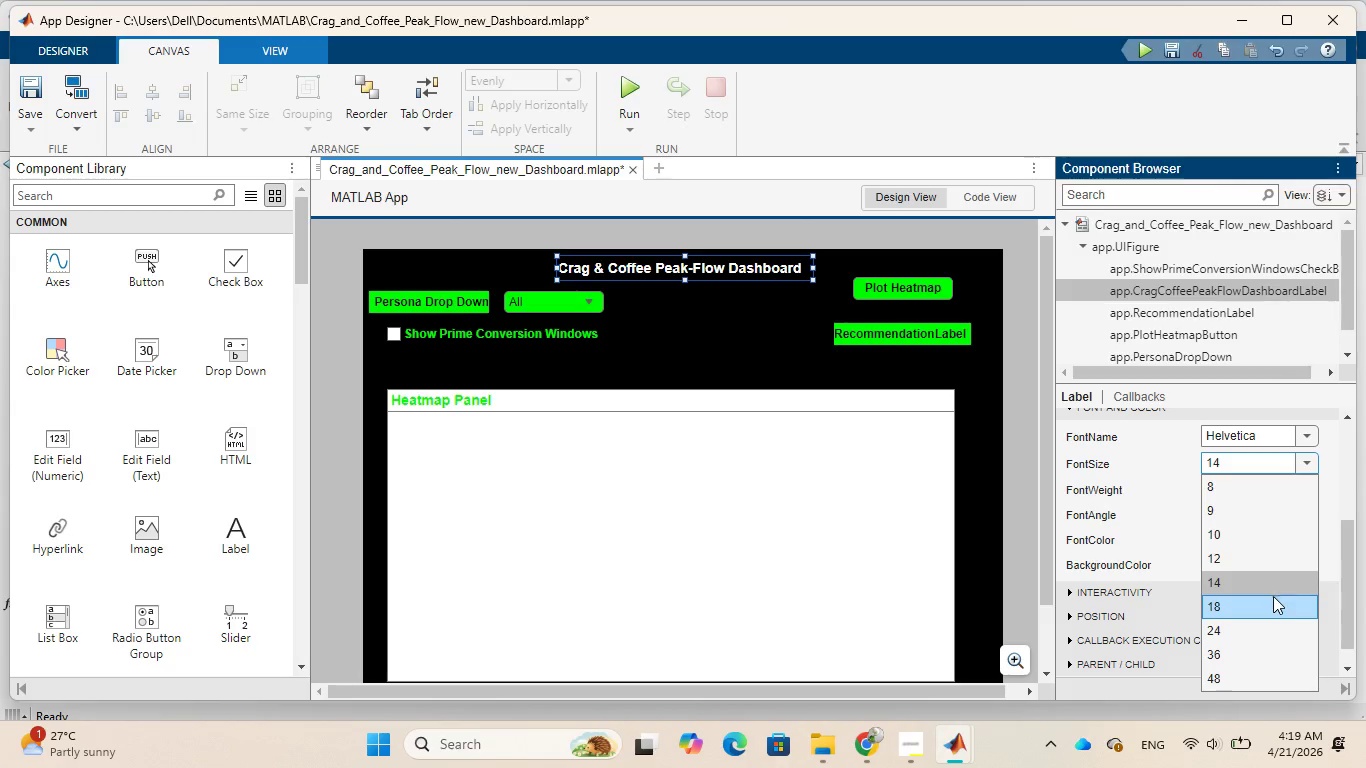 
left_click([1273, 599])
 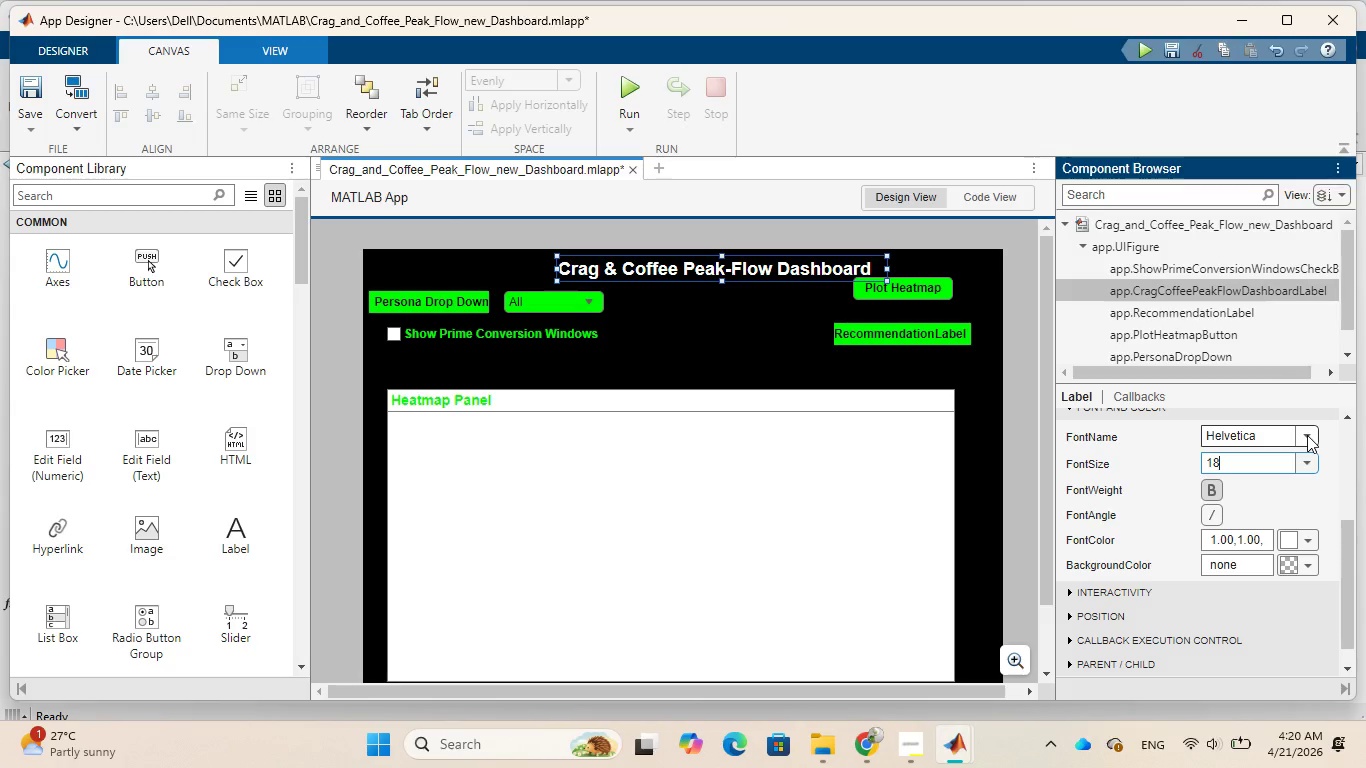 
wait(13.55)
 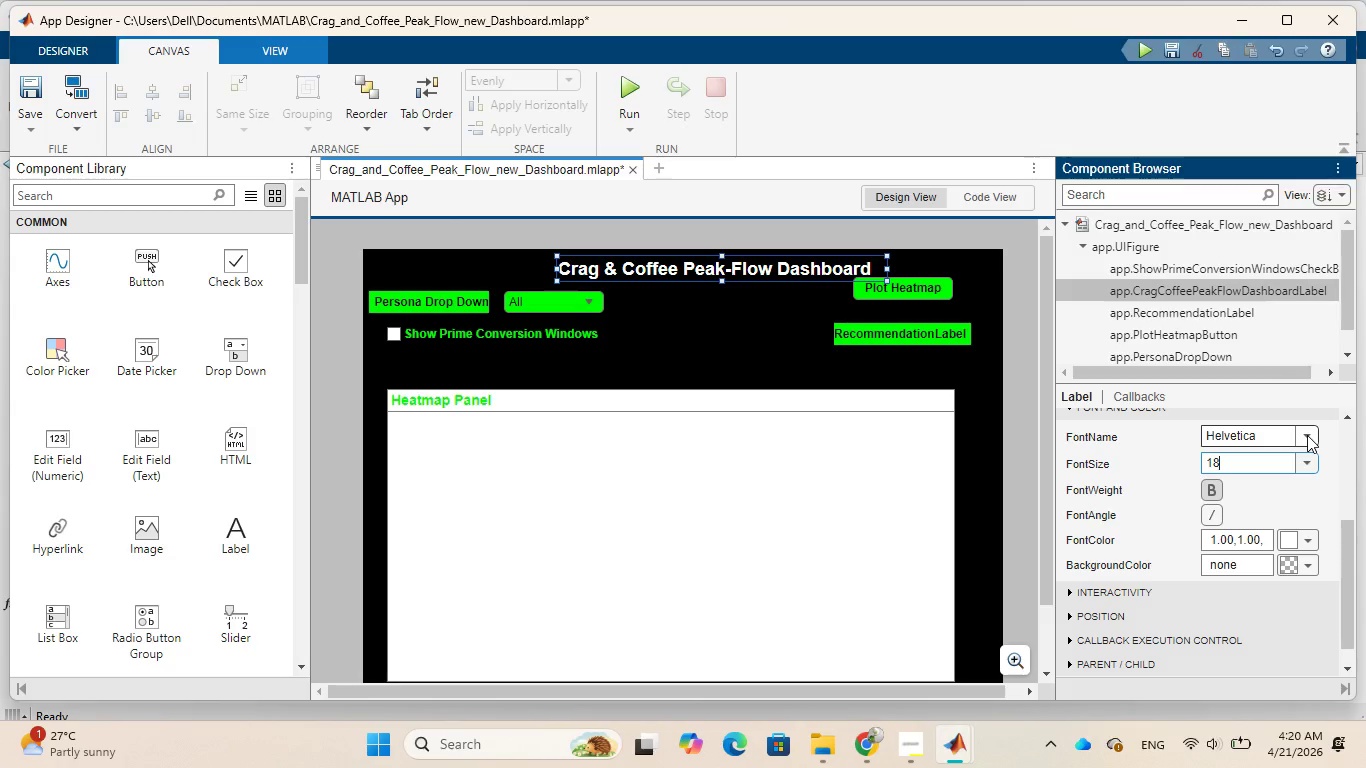 
left_click([1308, 541])
 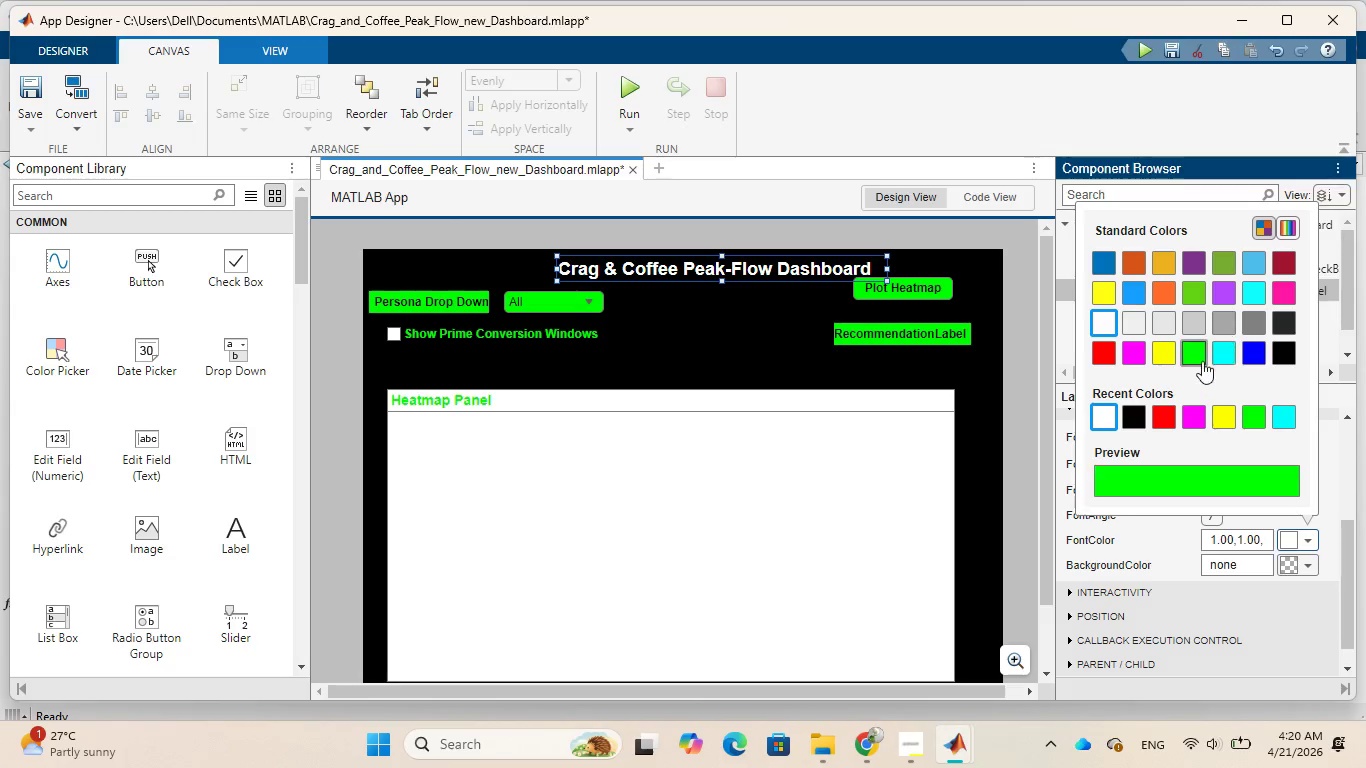 
left_click([1201, 359])
 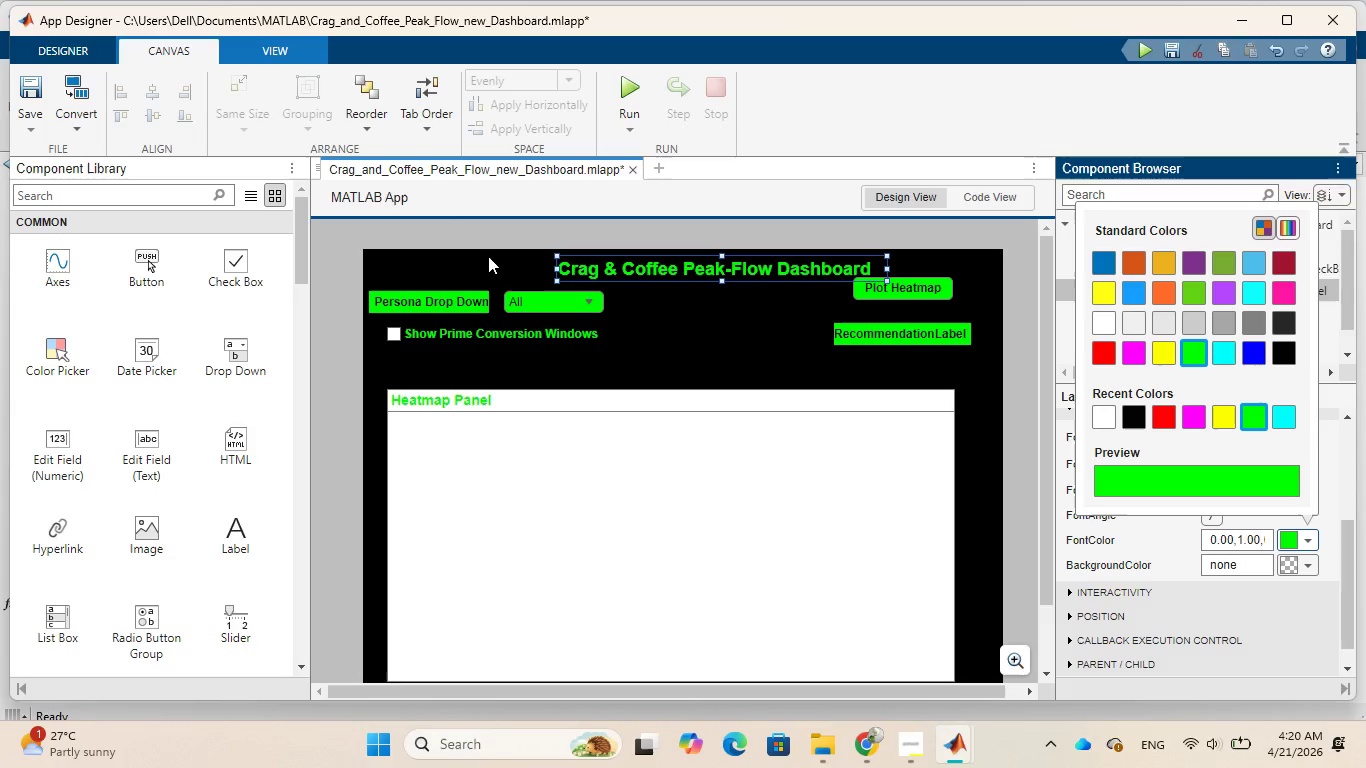 
left_click([472, 260])
 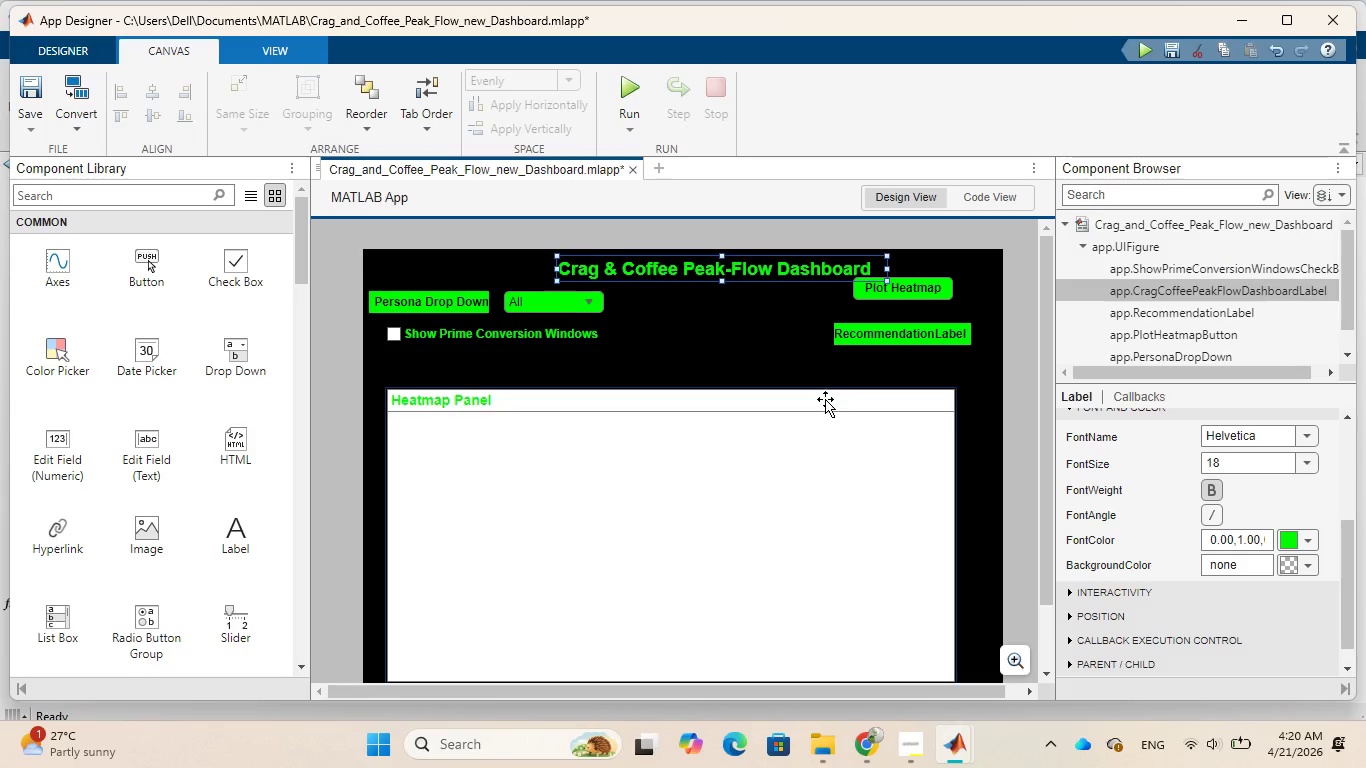 
scroll: coordinate [825, 399], scroll_direction: down, amount: 2.0
 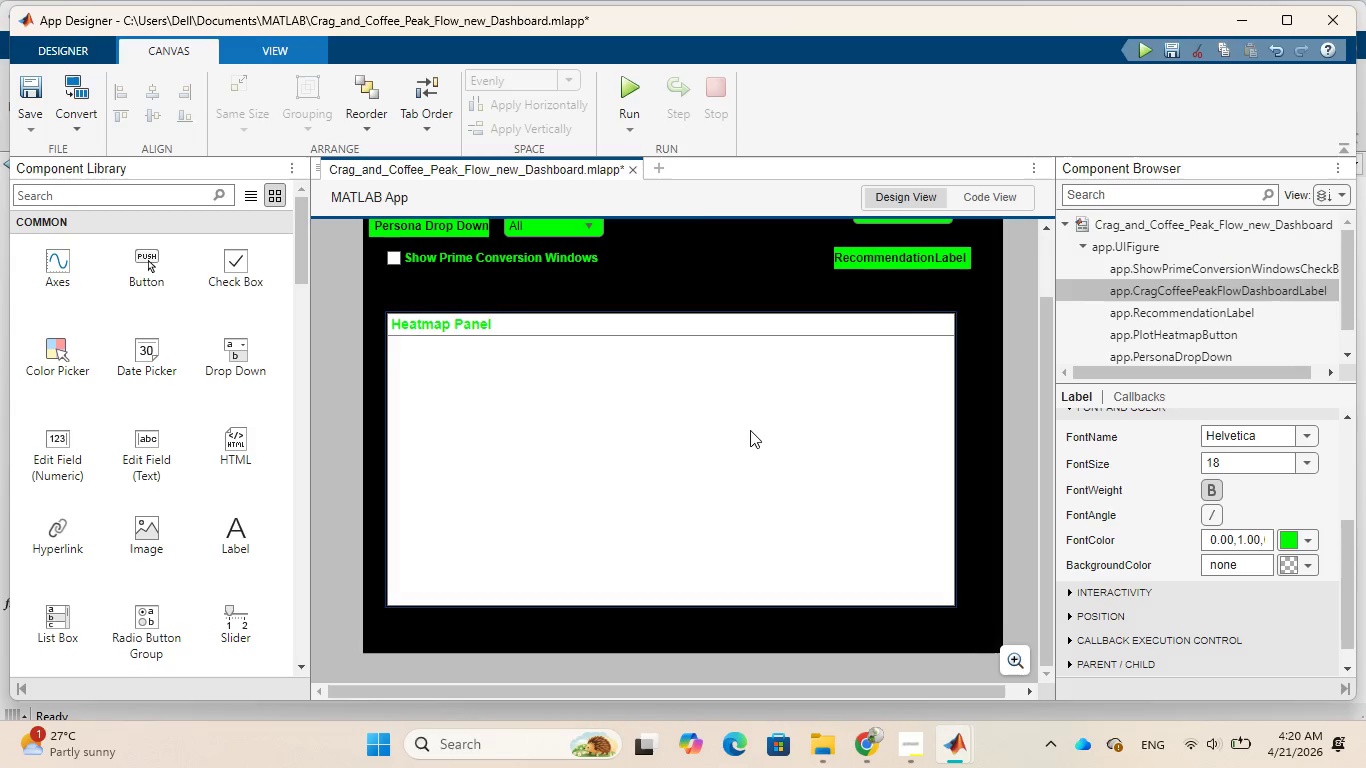 
left_click_drag(start_coordinate=[750, 430], to_coordinate=[757, 476])
 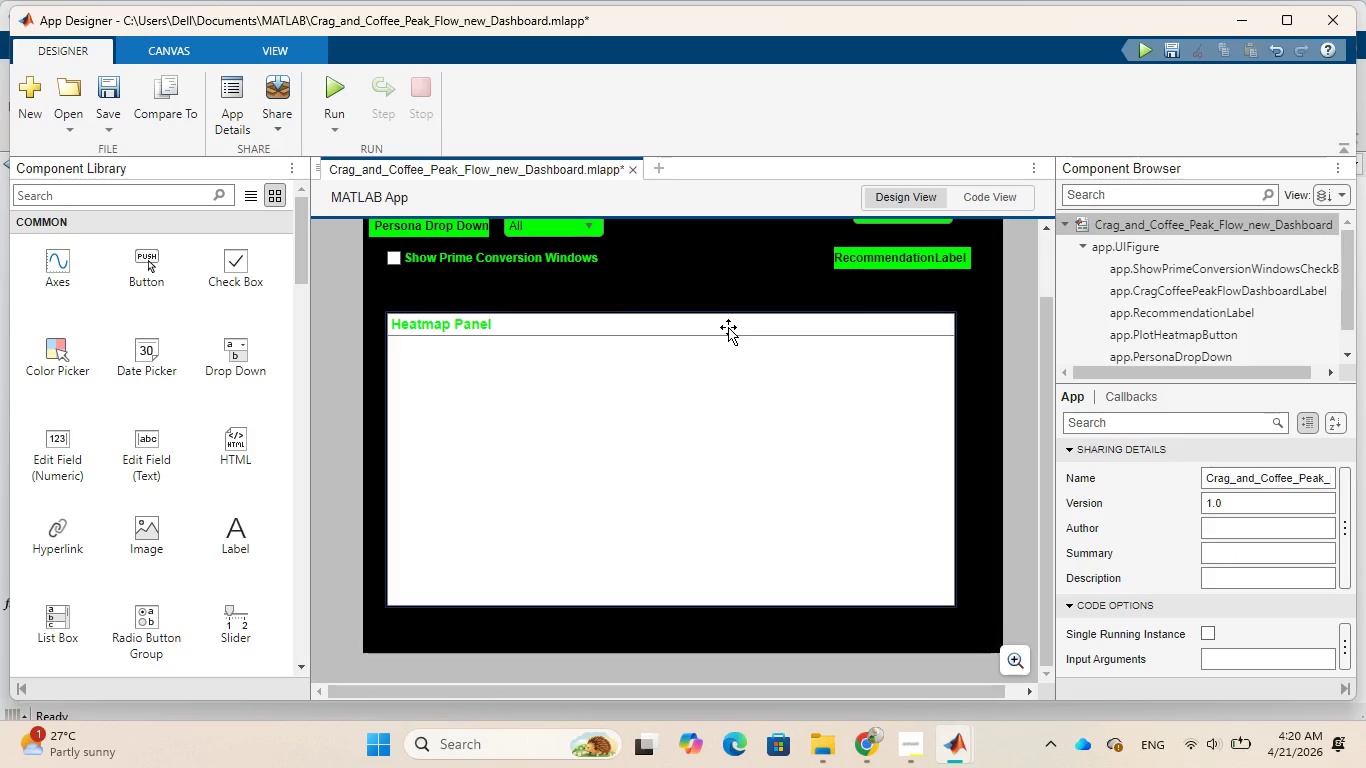 
left_click_drag(start_coordinate=[728, 327], to_coordinate=[734, 365])
 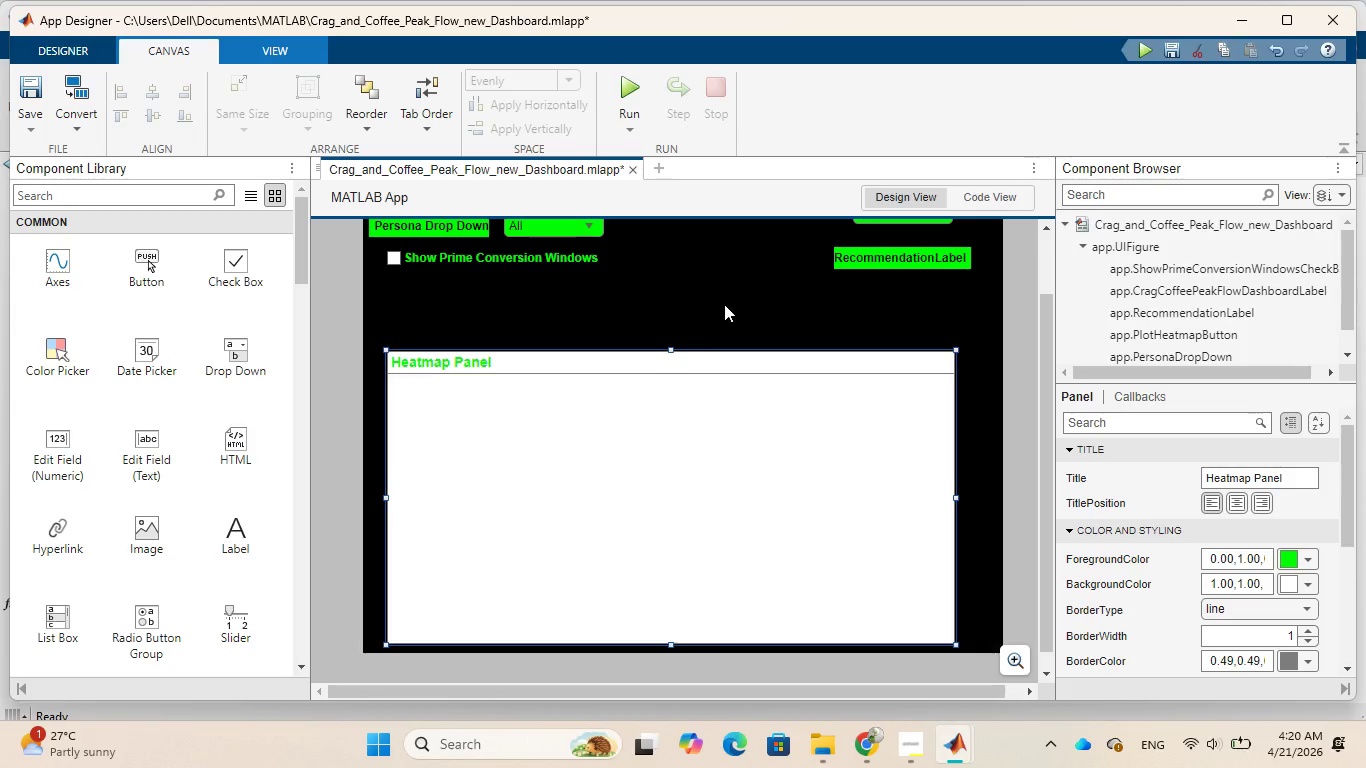 
left_click([724, 304])
 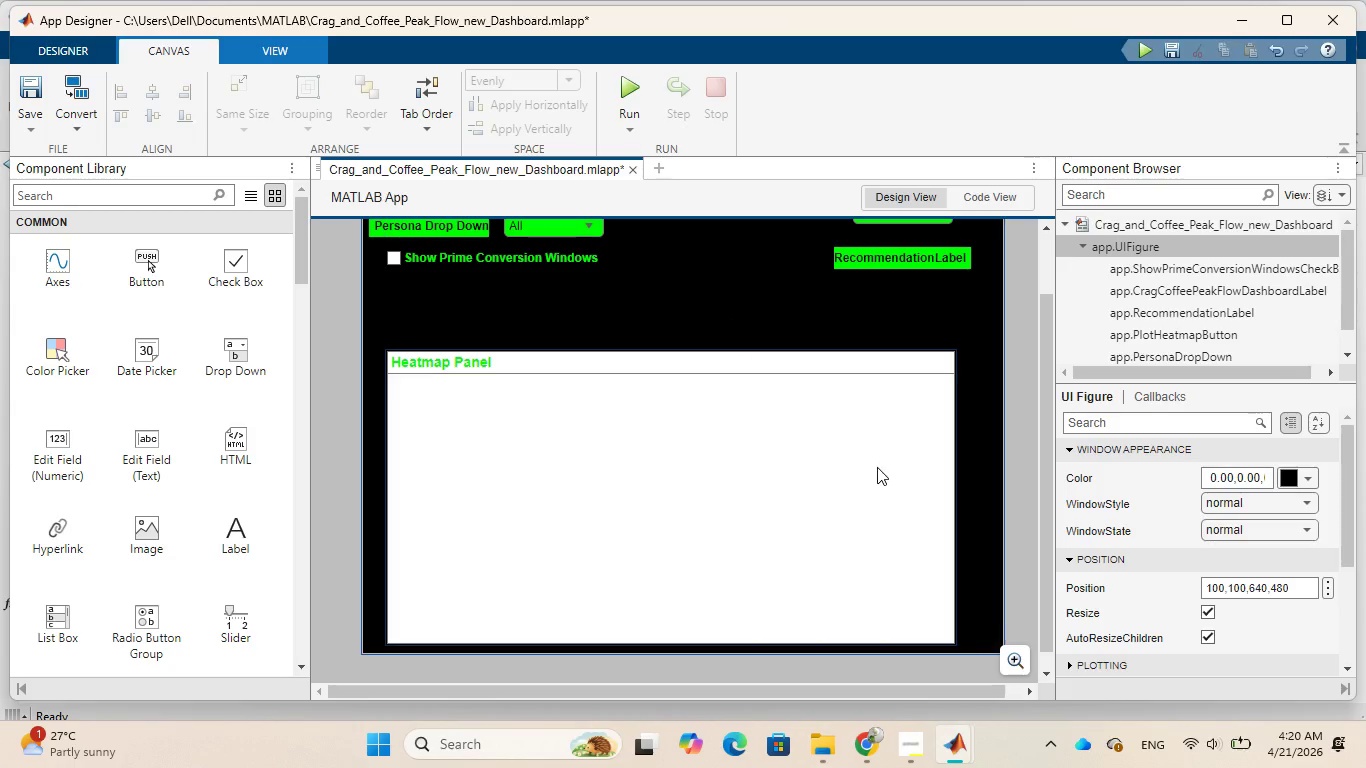 
left_click([877, 467])
 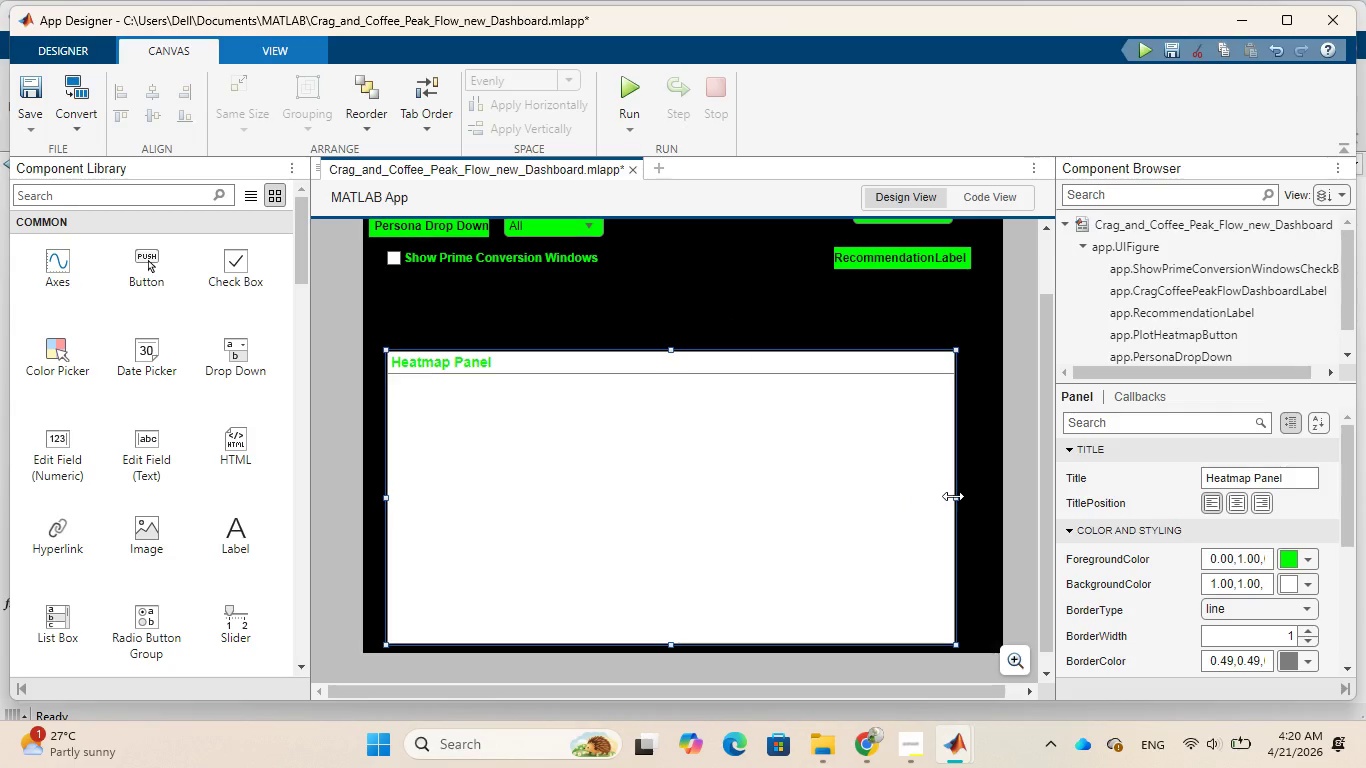 
left_click_drag(start_coordinate=[953, 496], to_coordinate=[963, 496])
 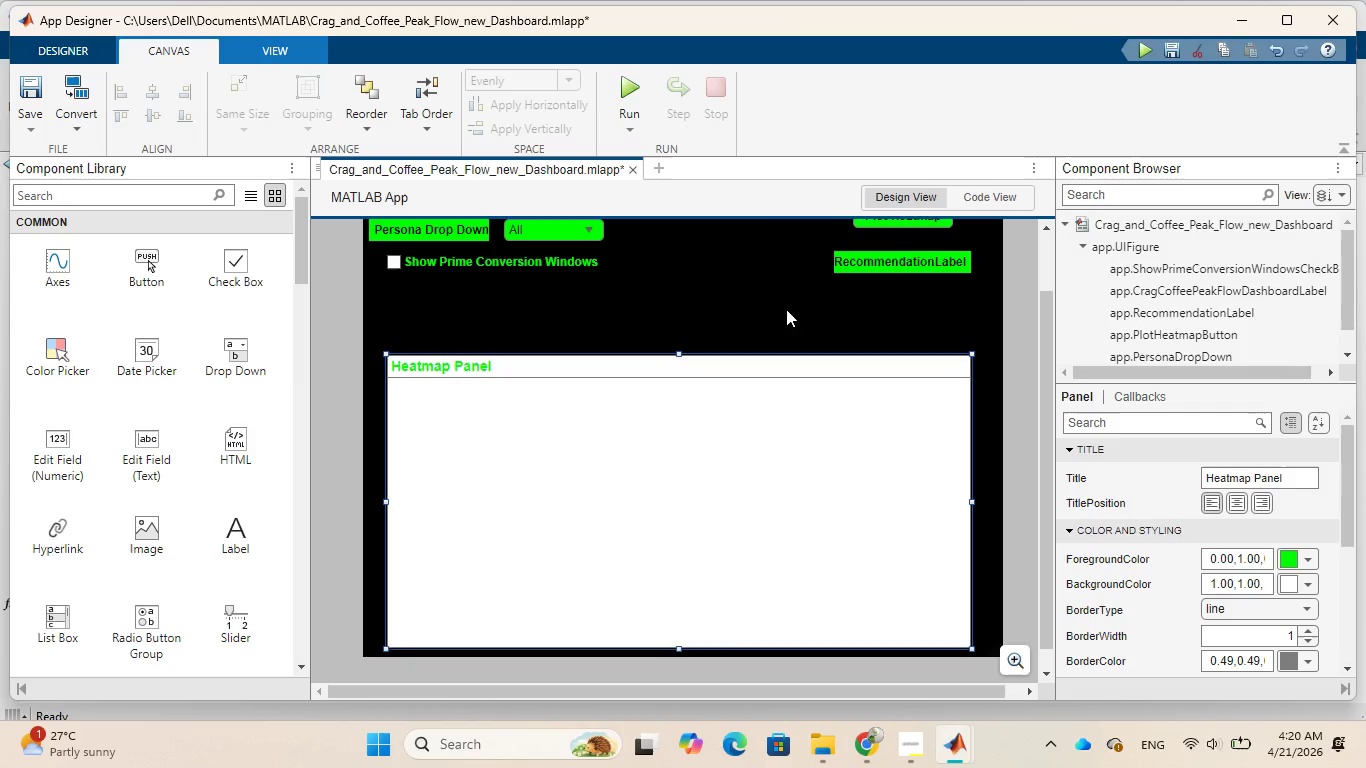 
scroll: coordinate [786, 309], scroll_direction: up, amount: 1.0
 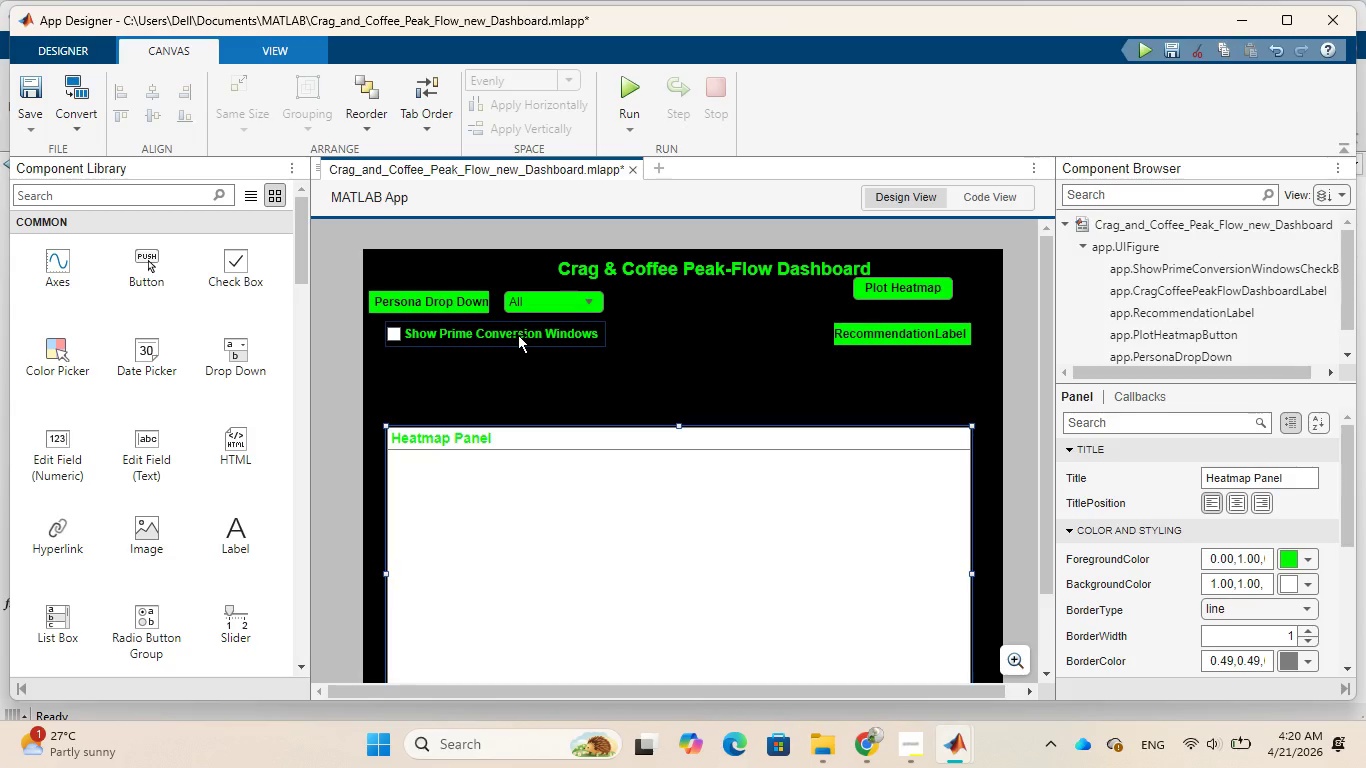 
left_click_drag(start_coordinate=[518, 335], to_coordinate=[510, 385])
 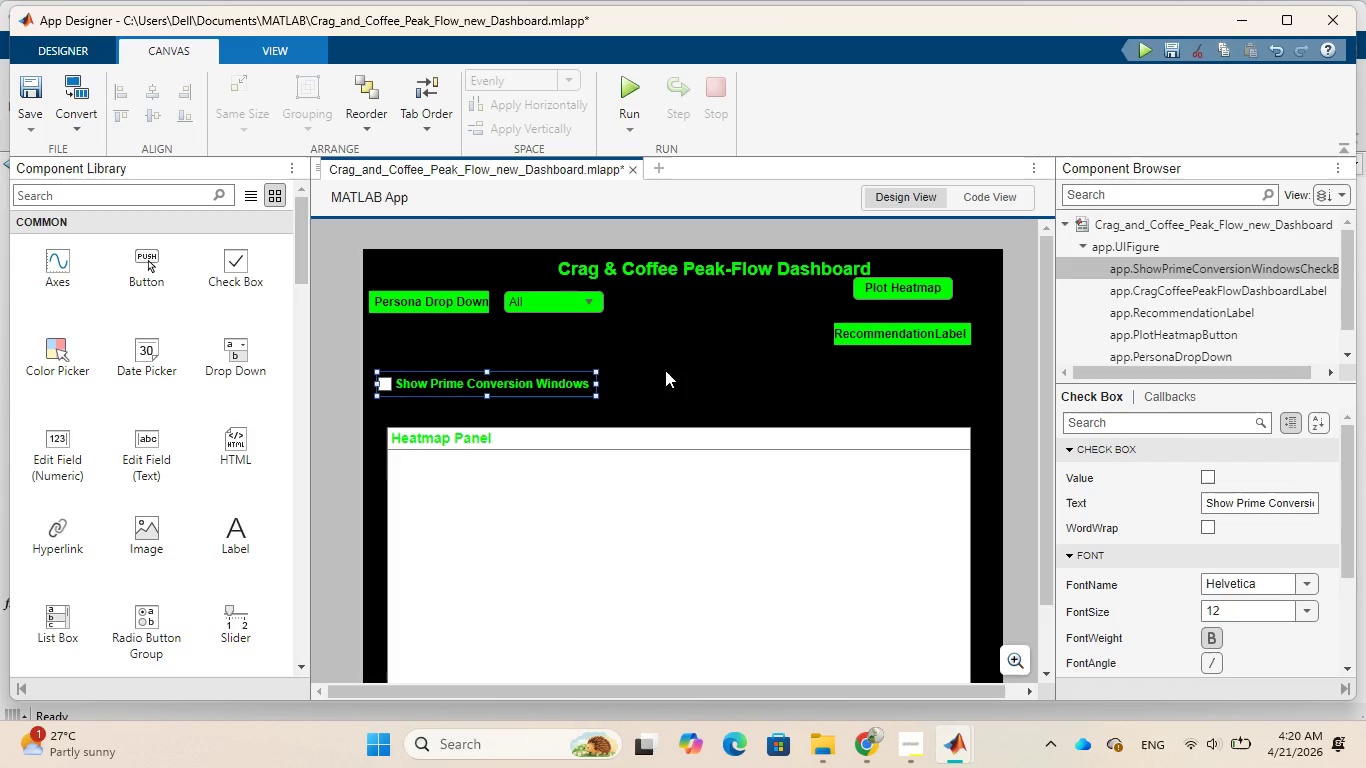 
left_click([665, 370])
 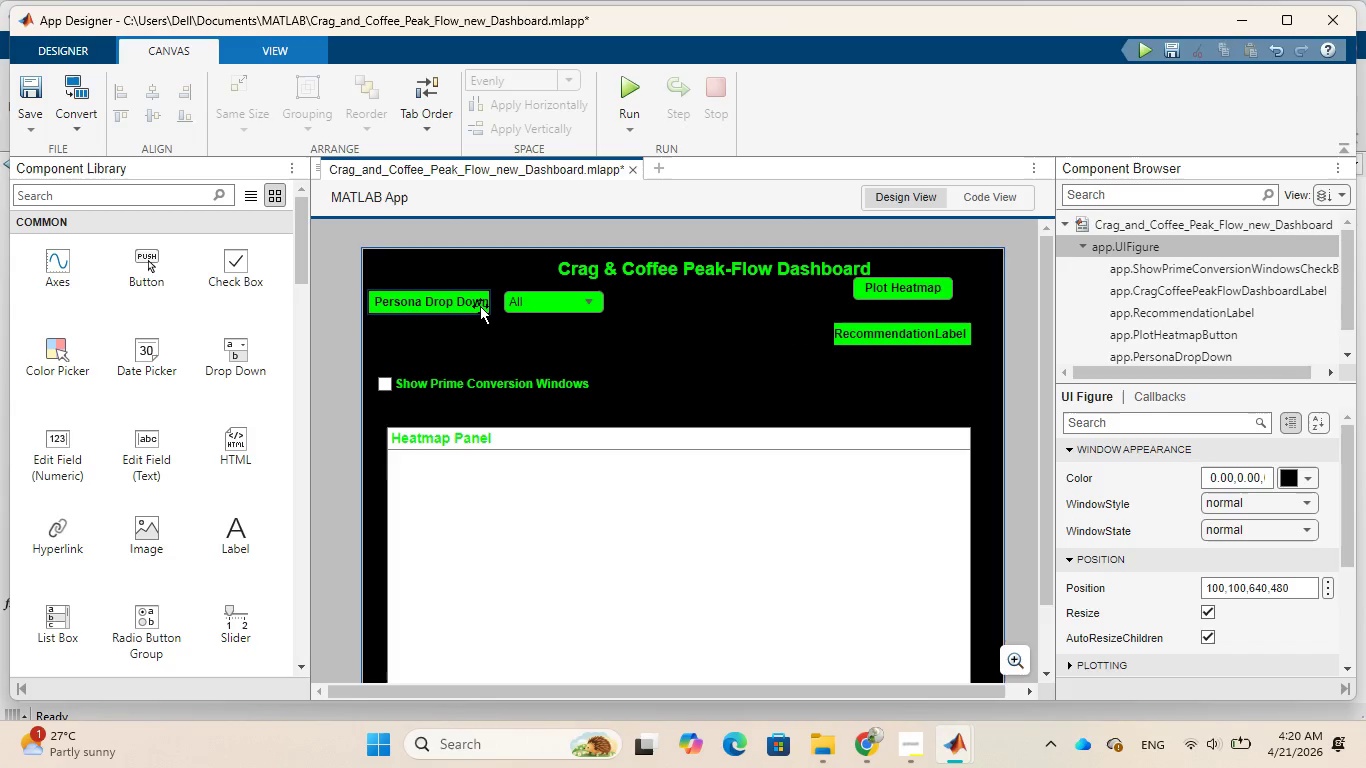 
left_click([480, 306])
 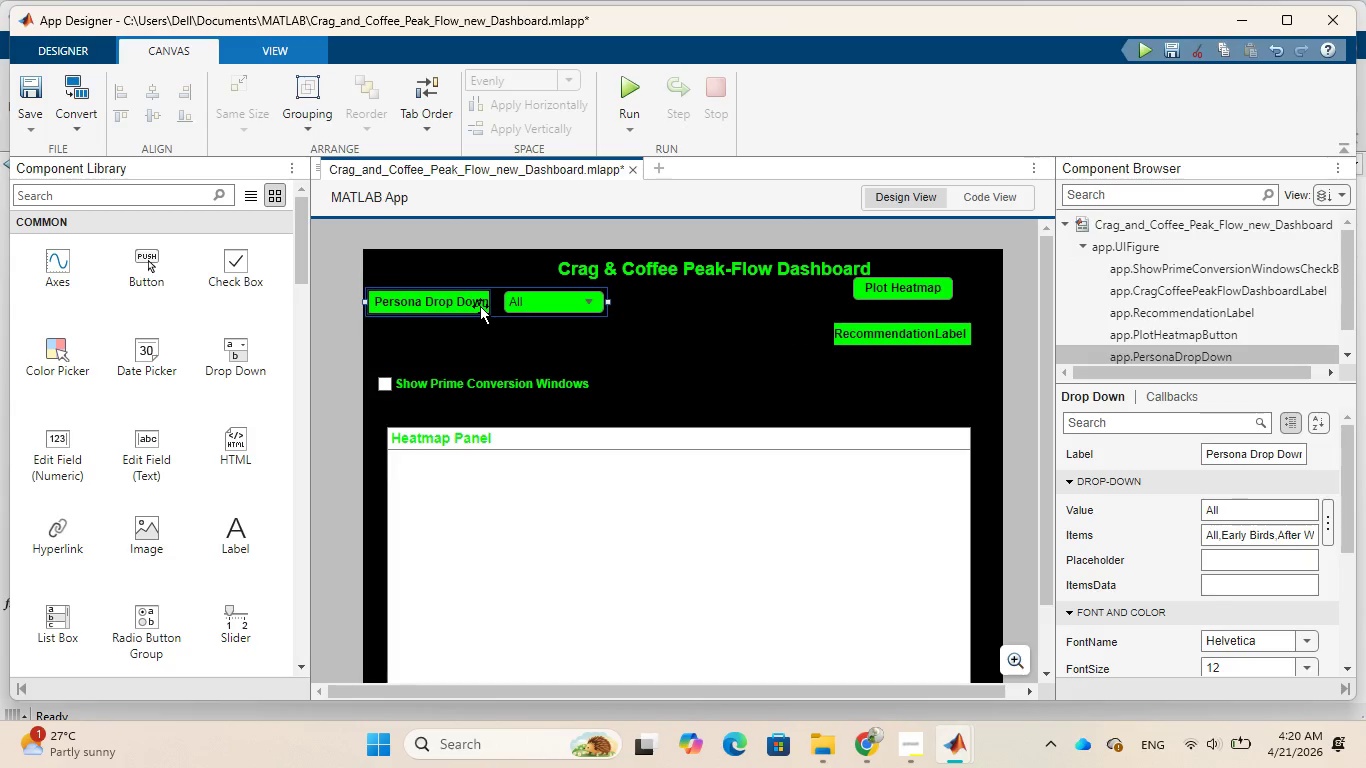 
left_click_drag(start_coordinate=[480, 306], to_coordinate=[480, 342])
 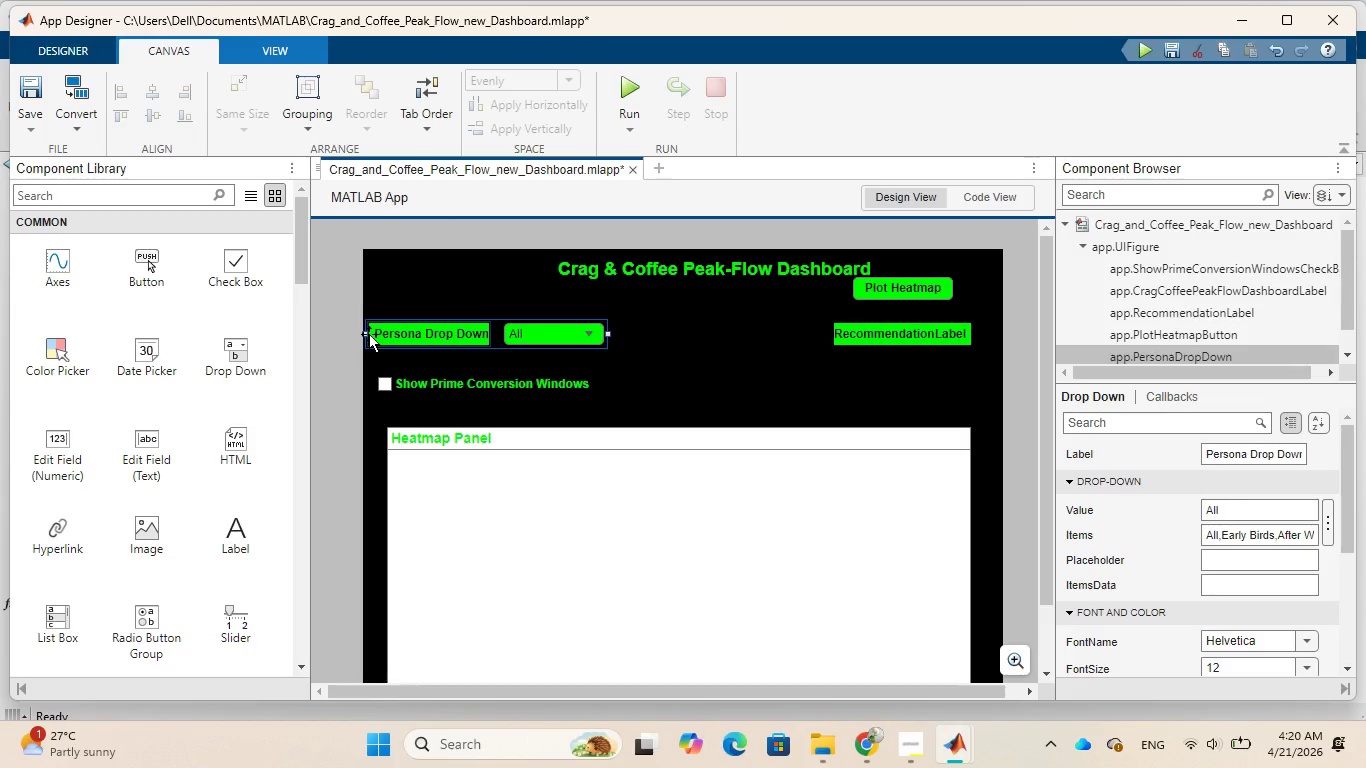 
left_click_drag(start_coordinate=[369, 334], to_coordinate=[377, 336])
 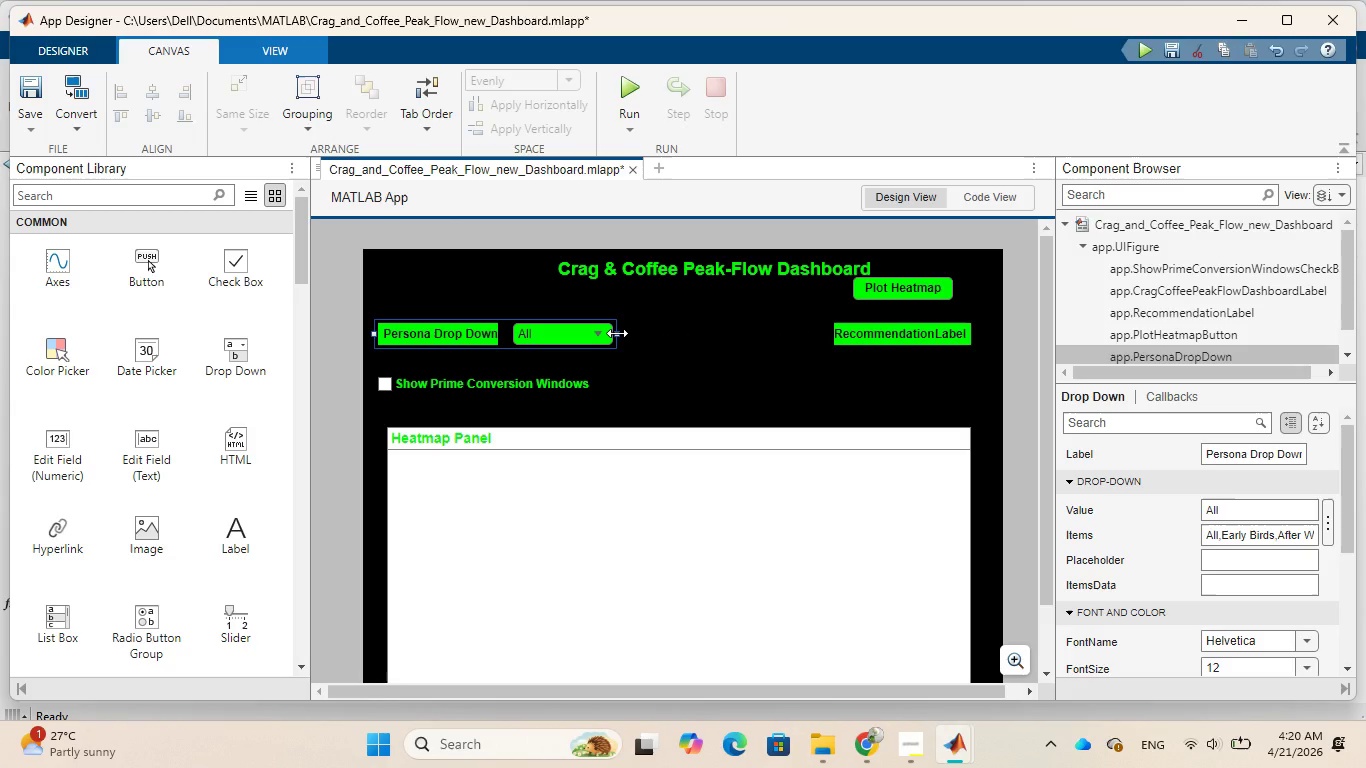 
left_click_drag(start_coordinate=[617, 333], to_coordinate=[590, 340])
 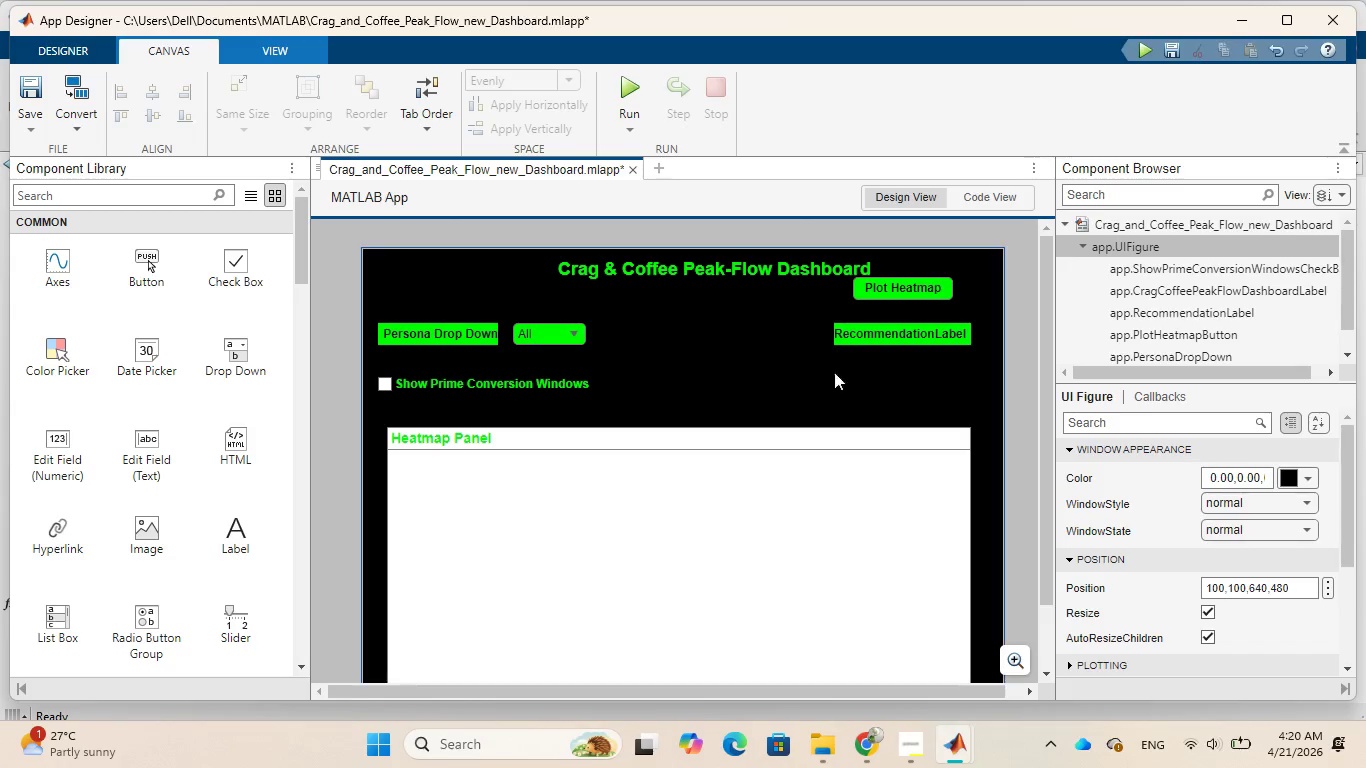 
left_click([882, 340])
 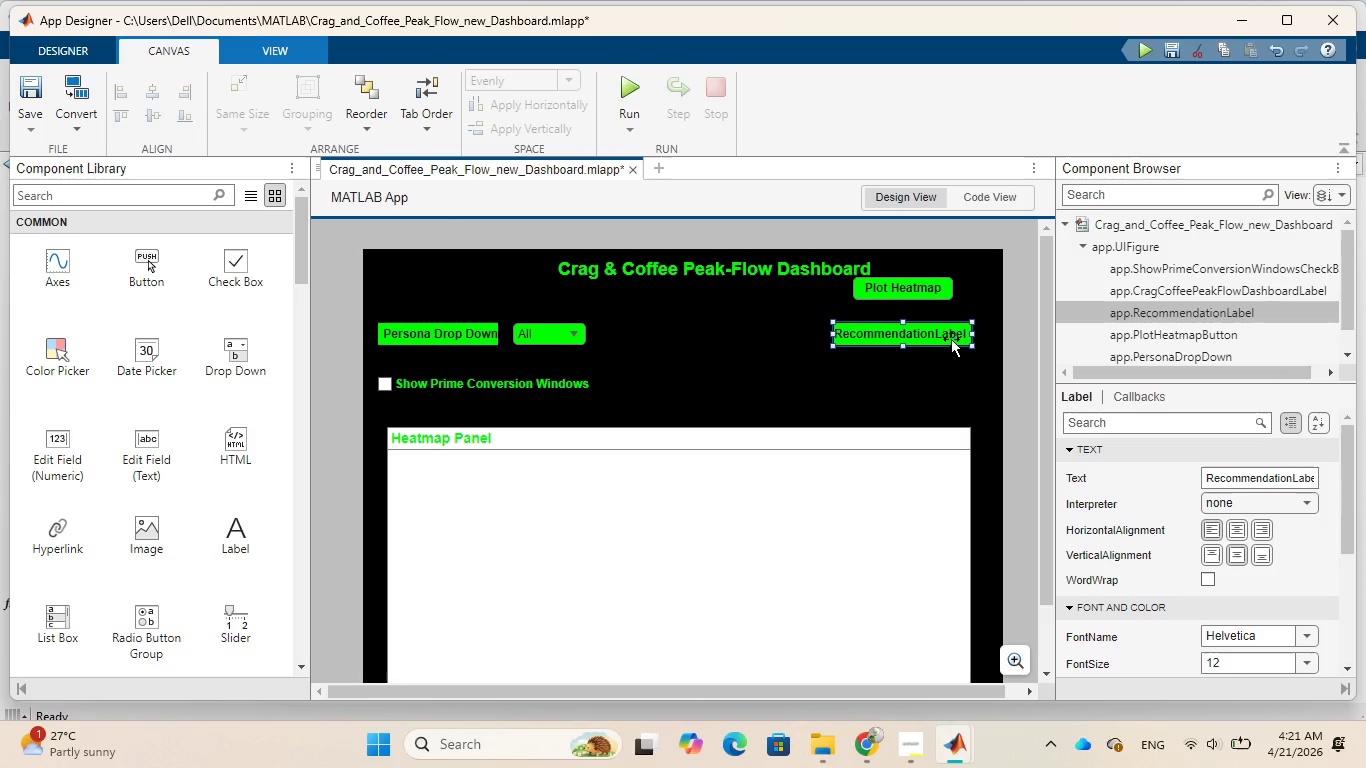 
left_click_drag(start_coordinate=[914, 288], to_coordinate=[913, 302])
 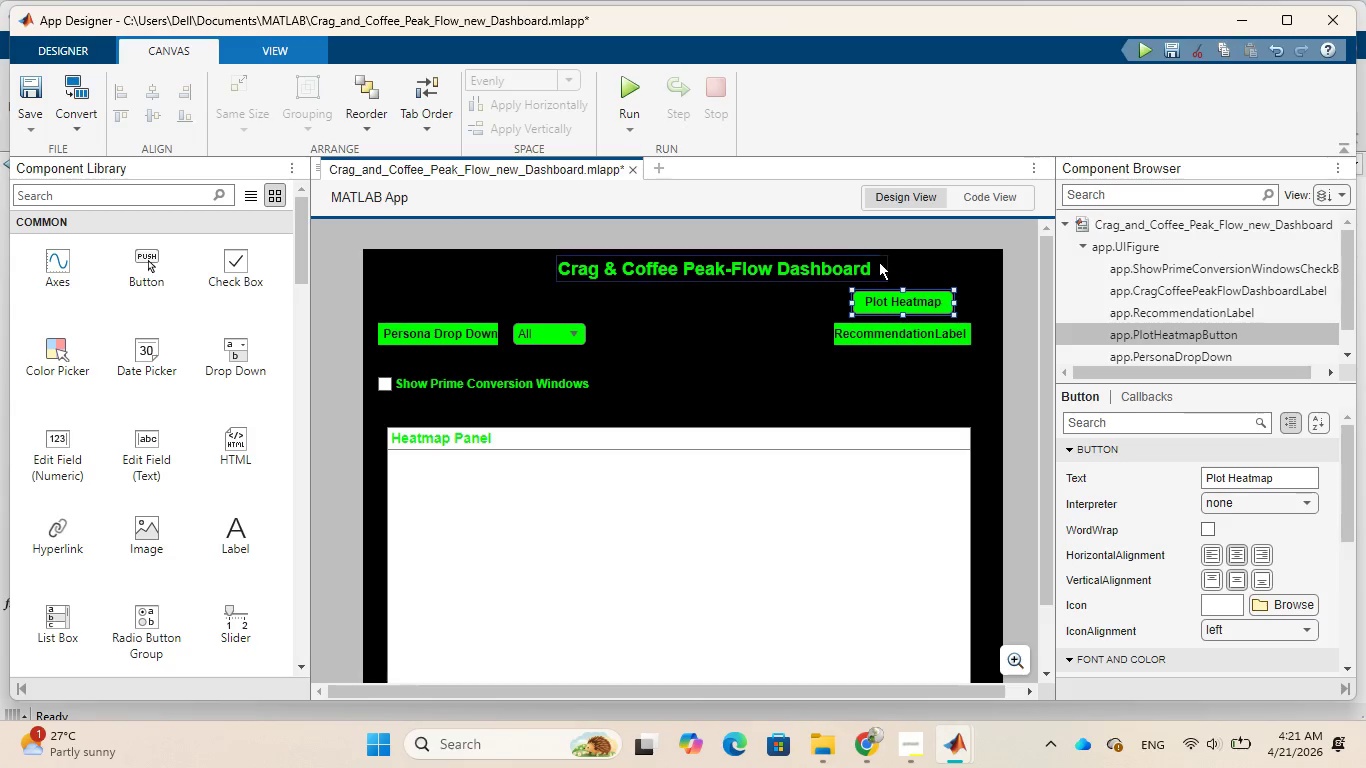 
wait(5.62)
 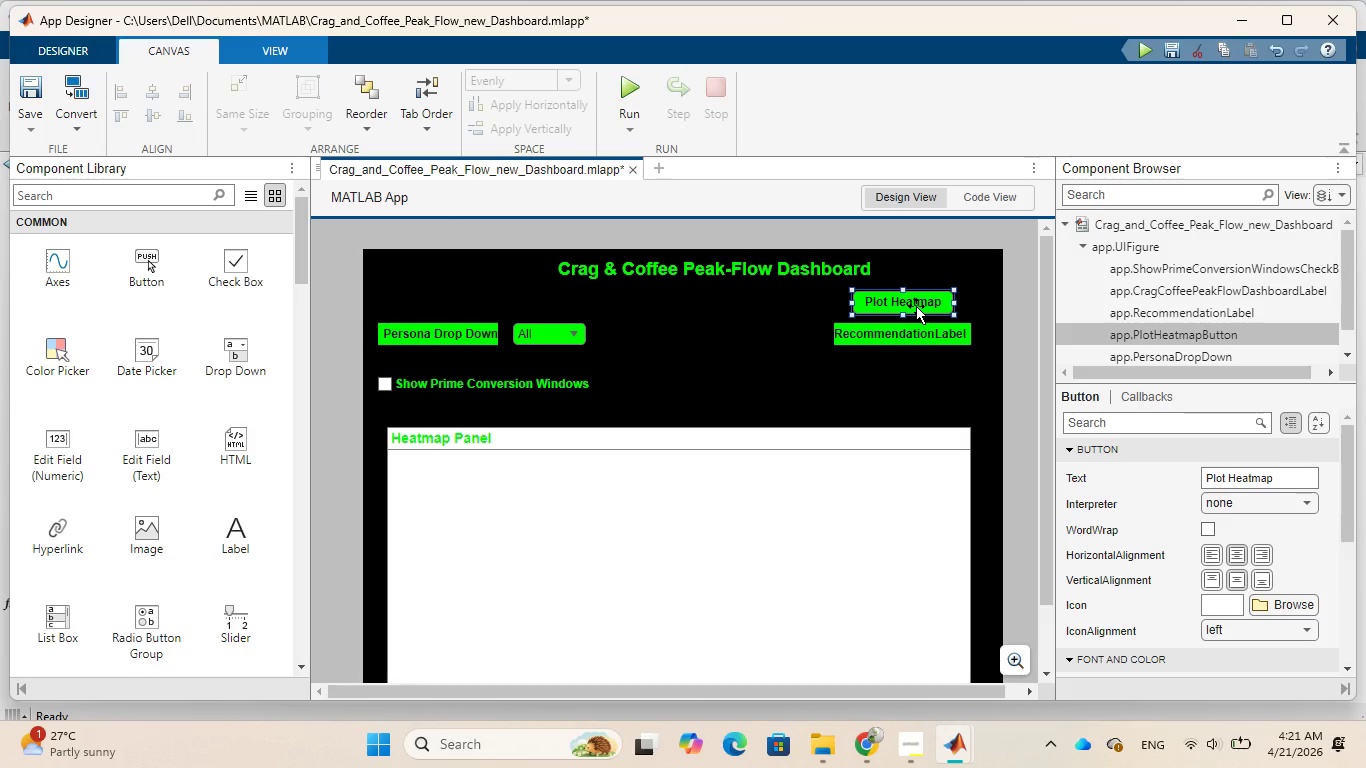 
left_click([769, 266])
 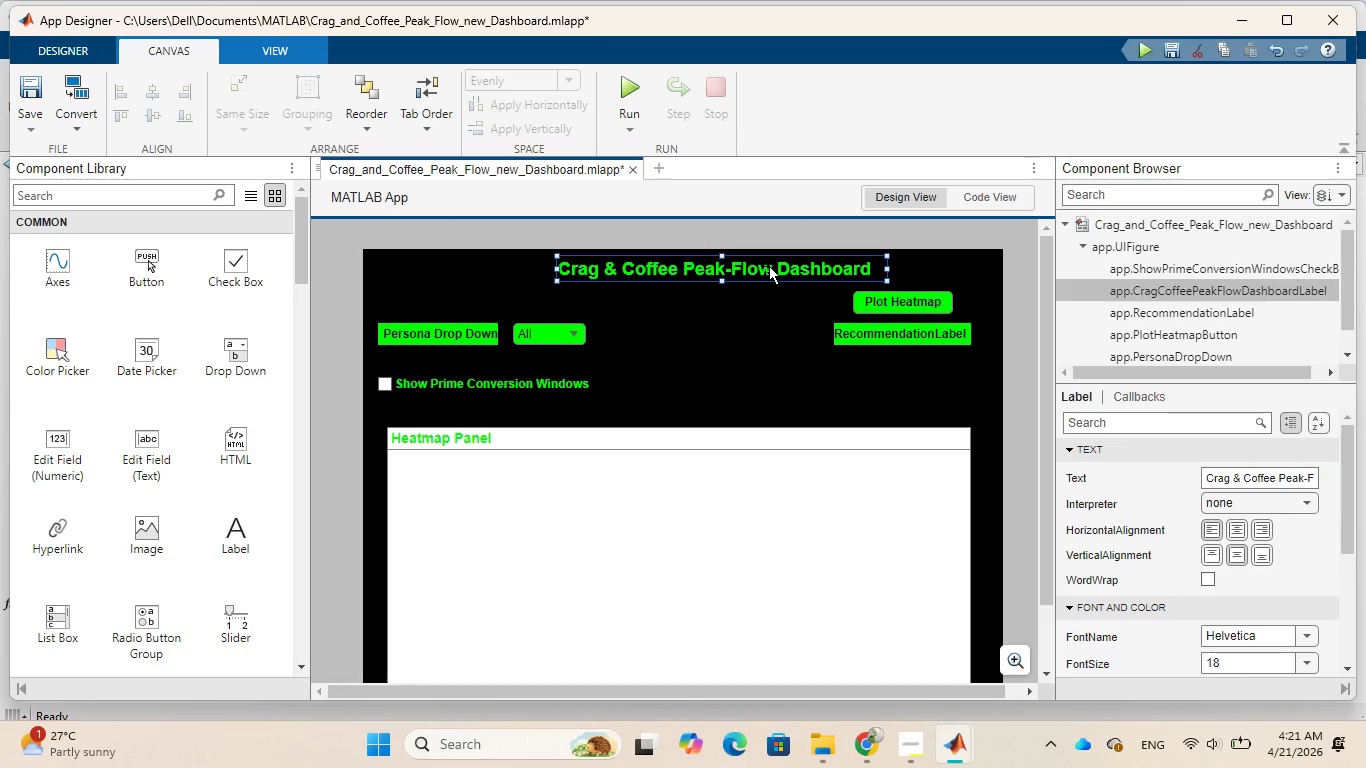 
left_click_drag(start_coordinate=[769, 266], to_coordinate=[725, 269])
 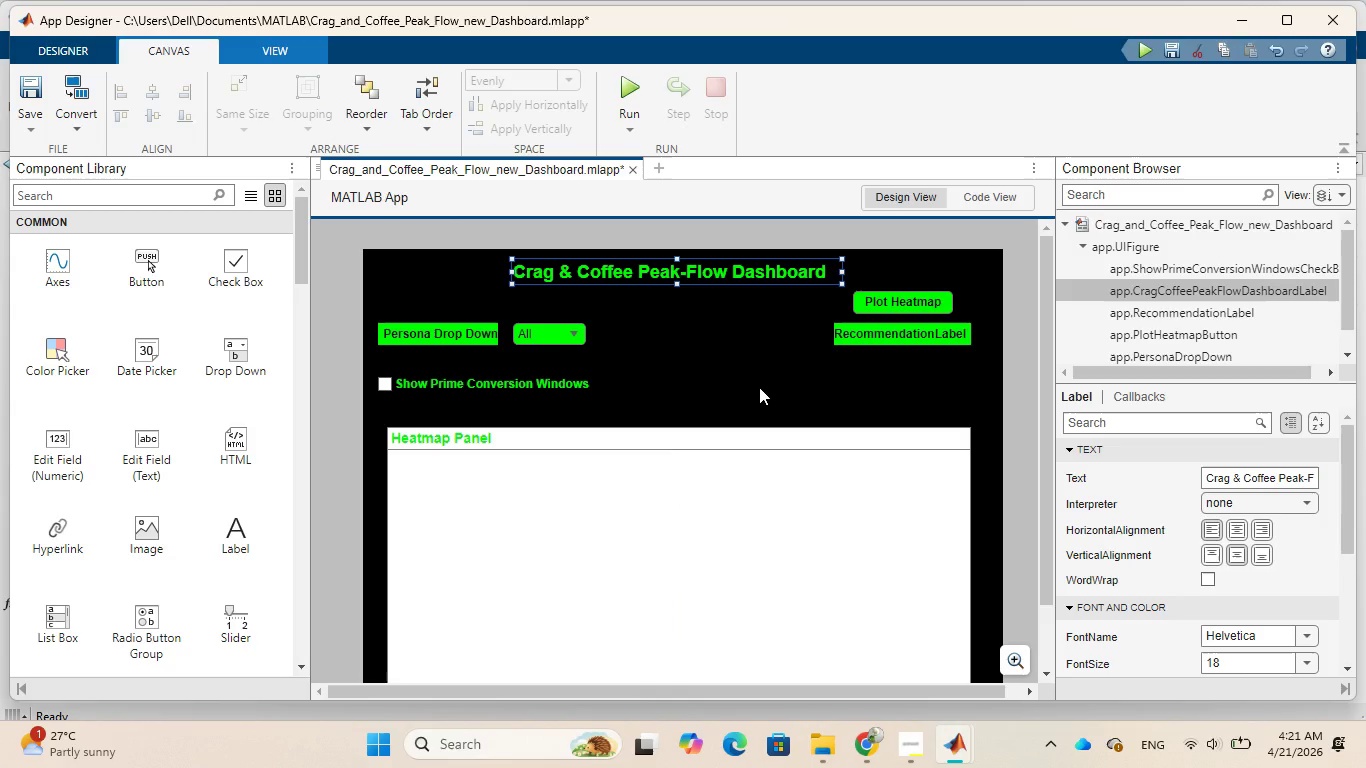 
left_click([759, 387])
 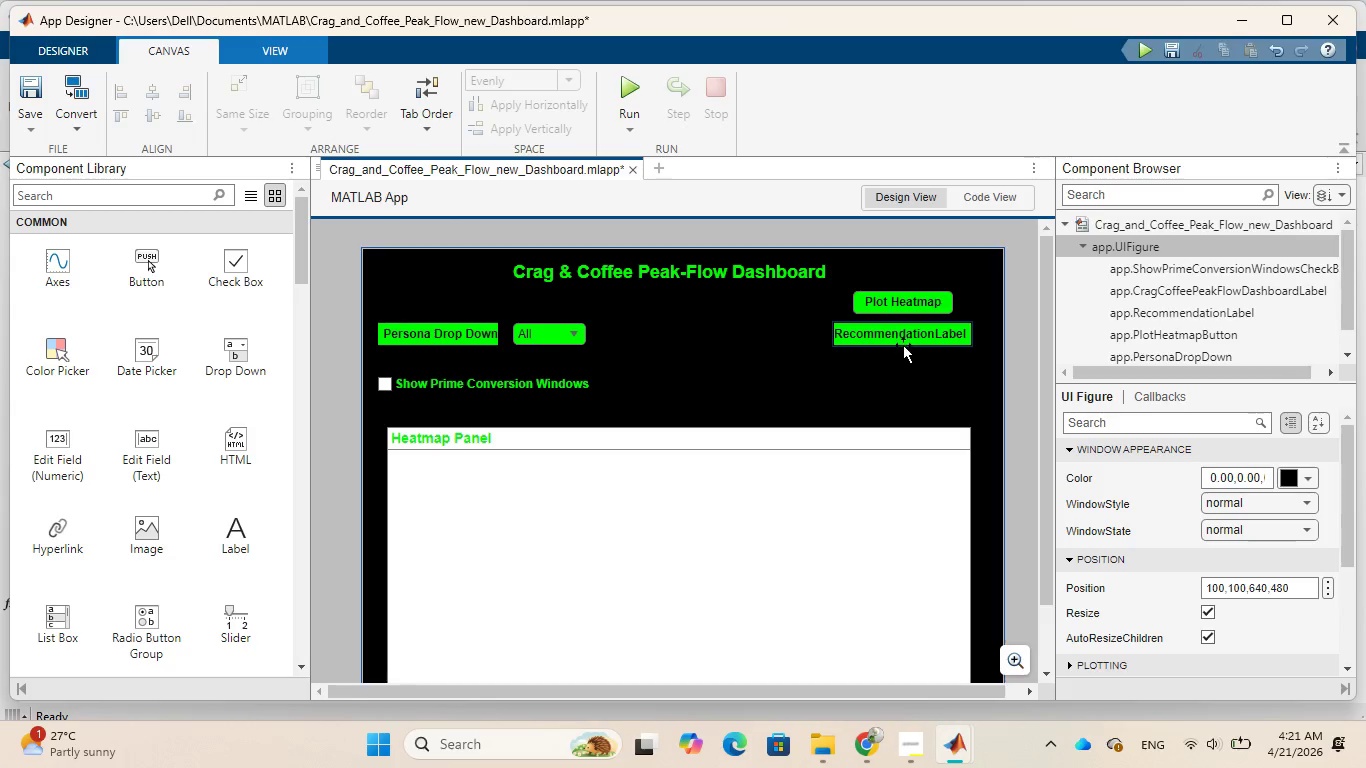 
left_click([905, 338])
 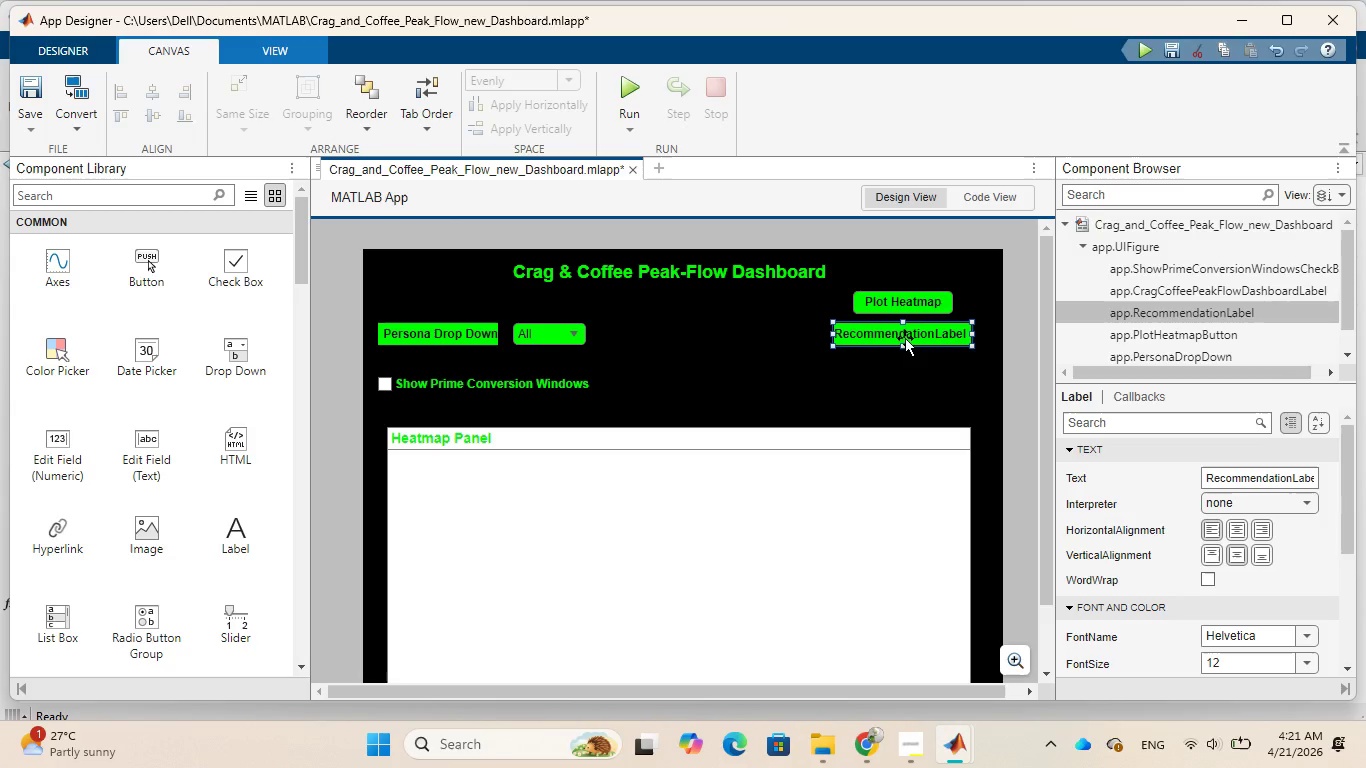 
left_click_drag(start_coordinate=[905, 338], to_coordinate=[895, 377])
 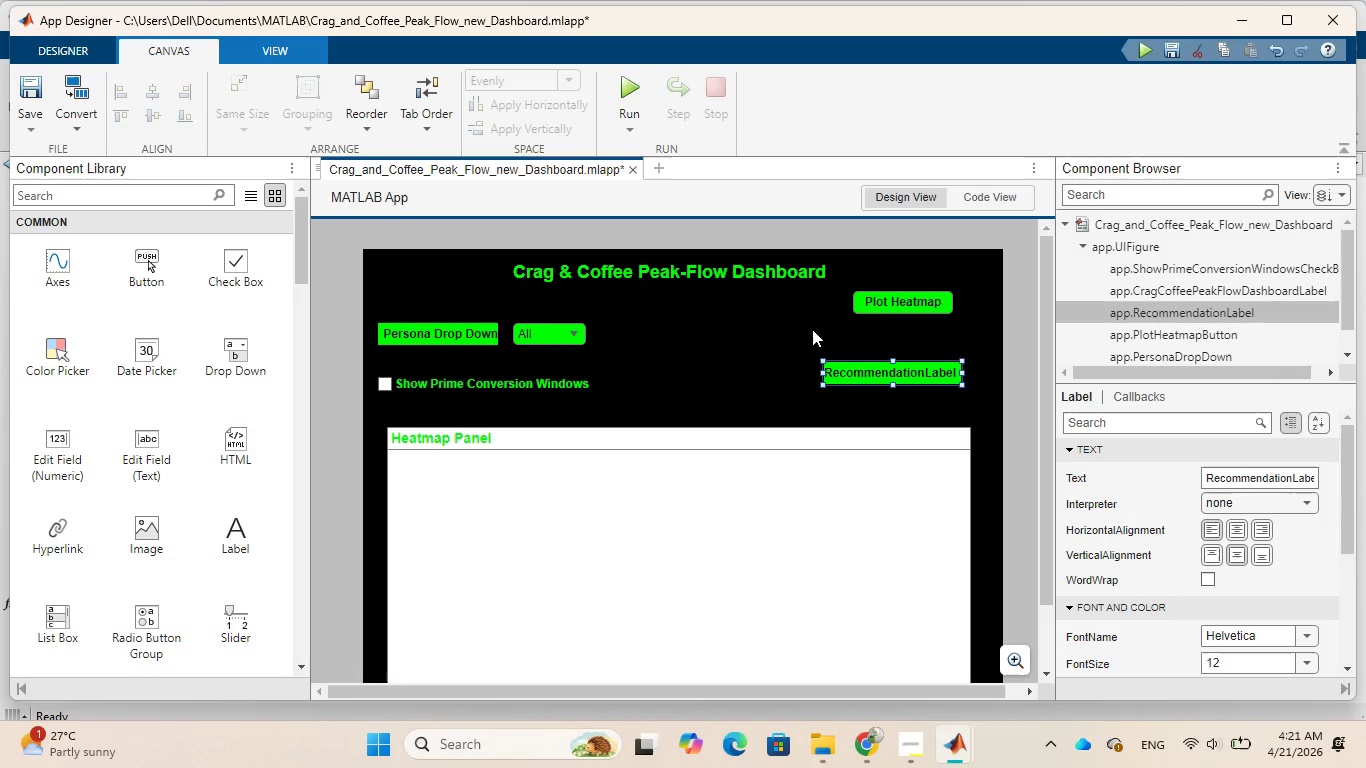 
left_click([812, 329])
 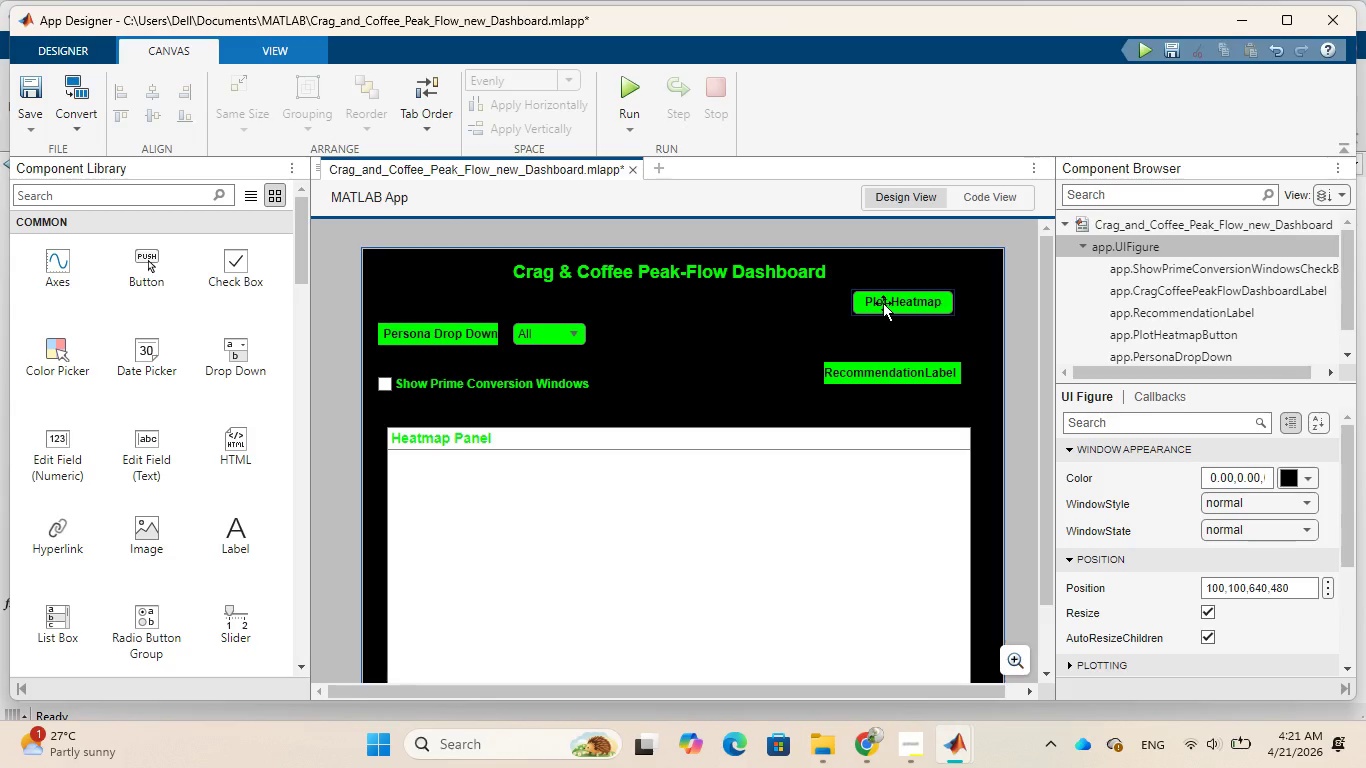 
left_click_drag(start_coordinate=[883, 303], to_coordinate=[874, 327])
 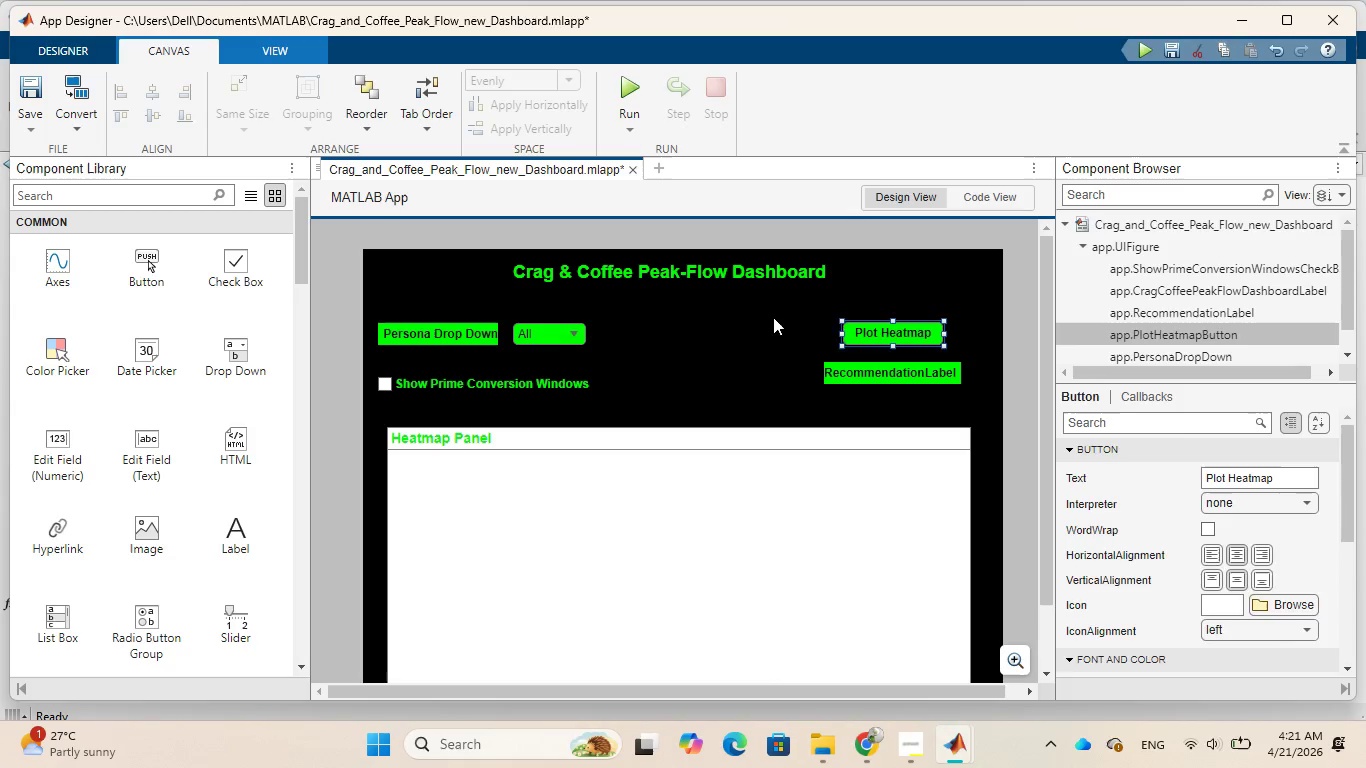 
left_click([773, 317])
 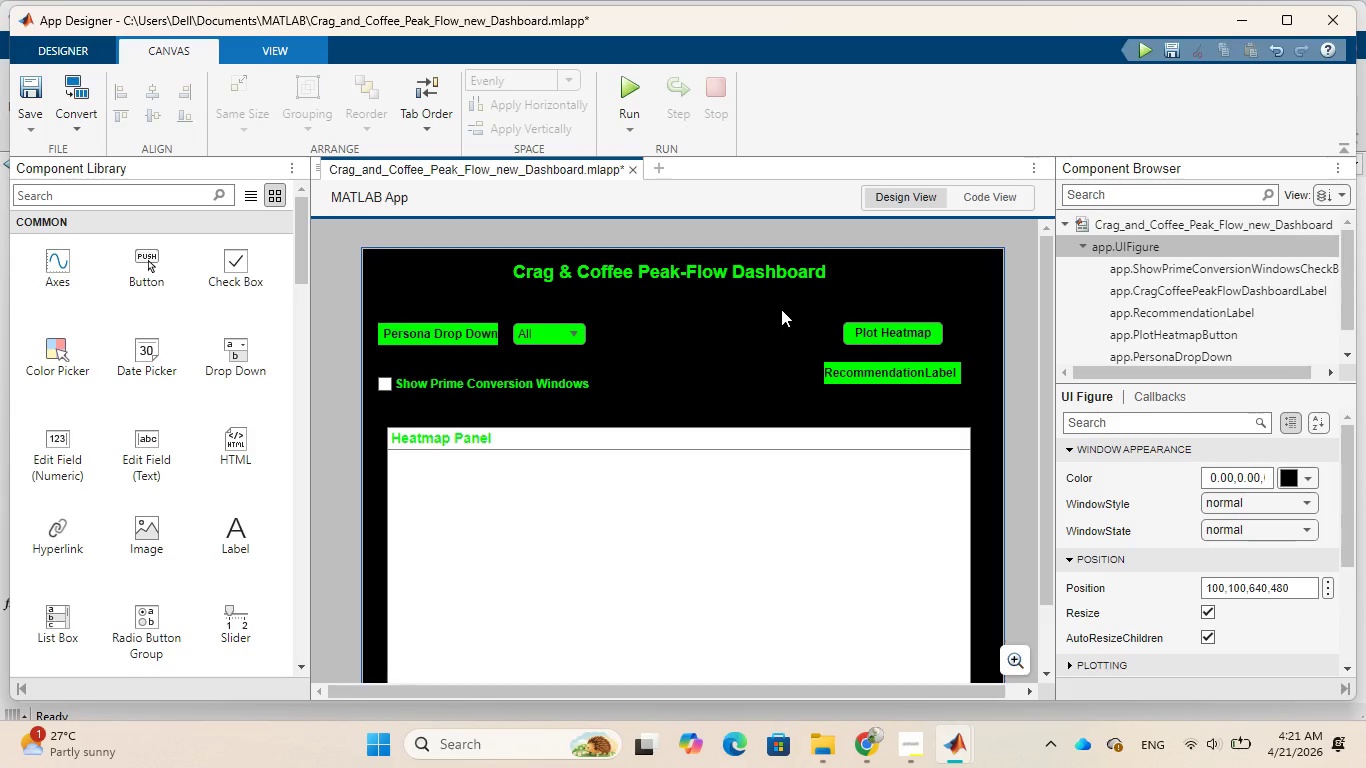 
scroll: coordinate [781, 309], scroll_direction: down, amount: 1.0
 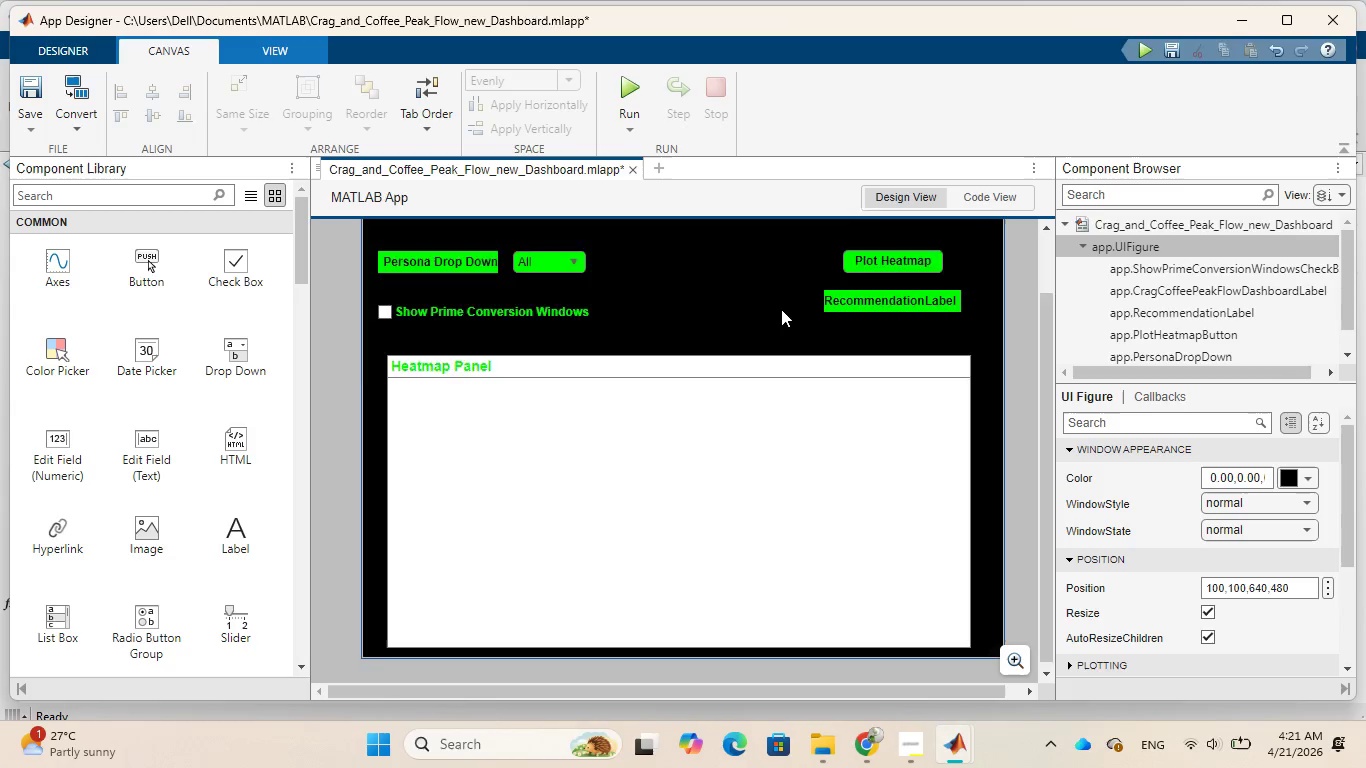 
scroll: coordinate [781, 309], scroll_direction: up, amount: 1.0
 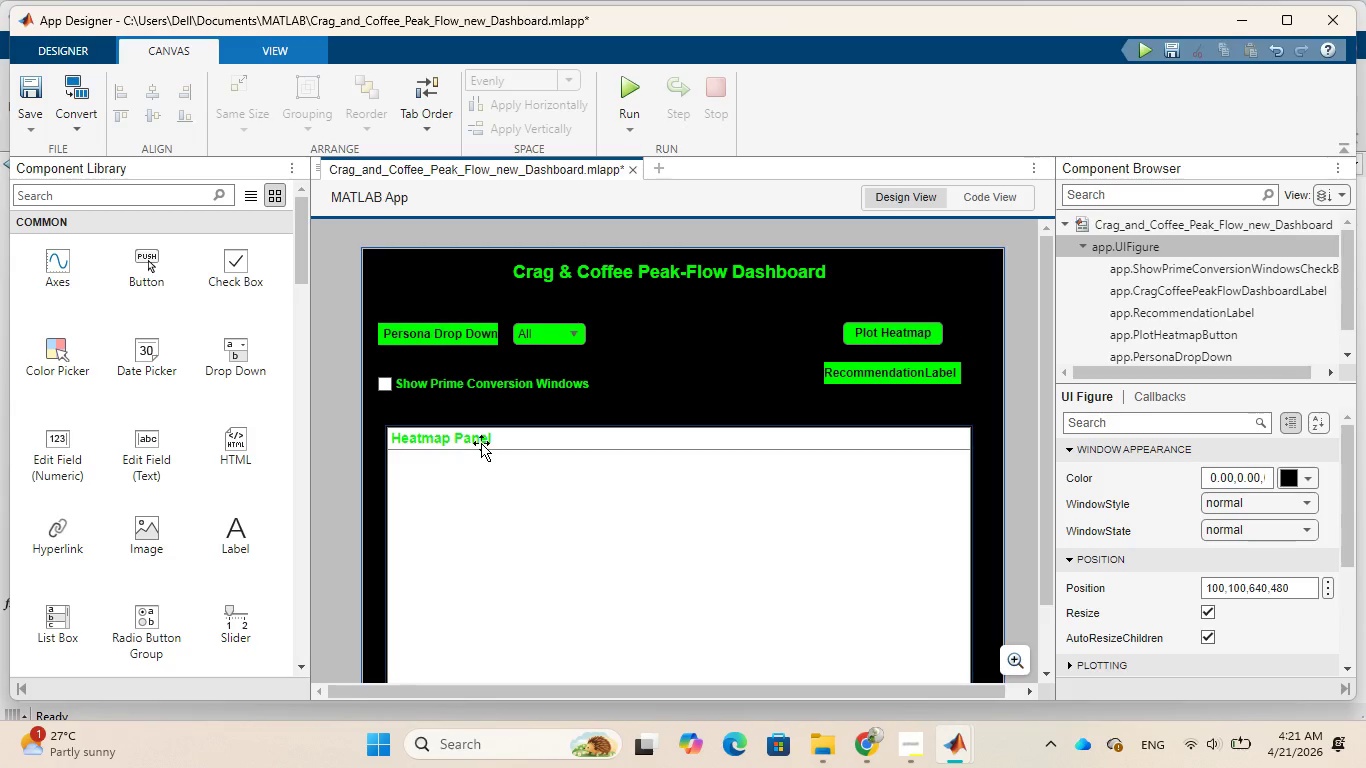 
wait(6.15)
 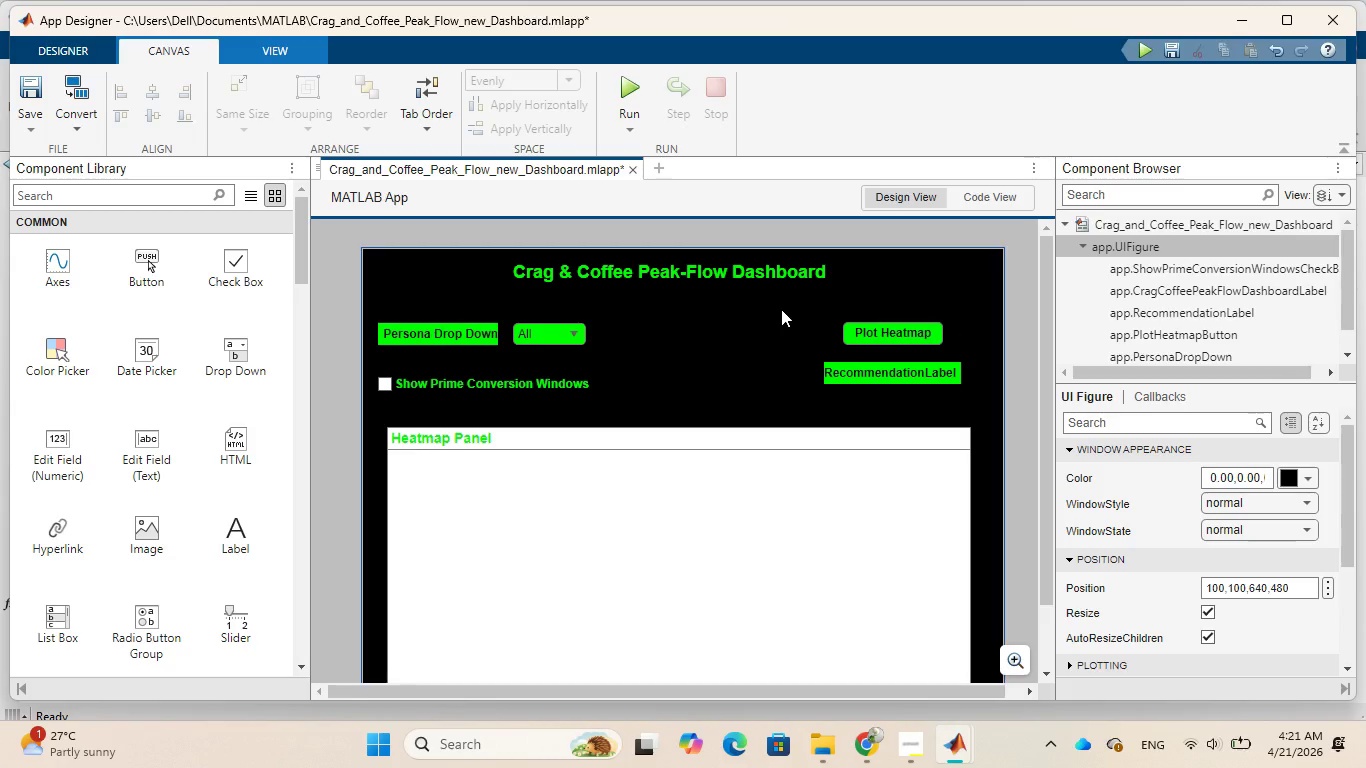 
left_click([573, 493])
 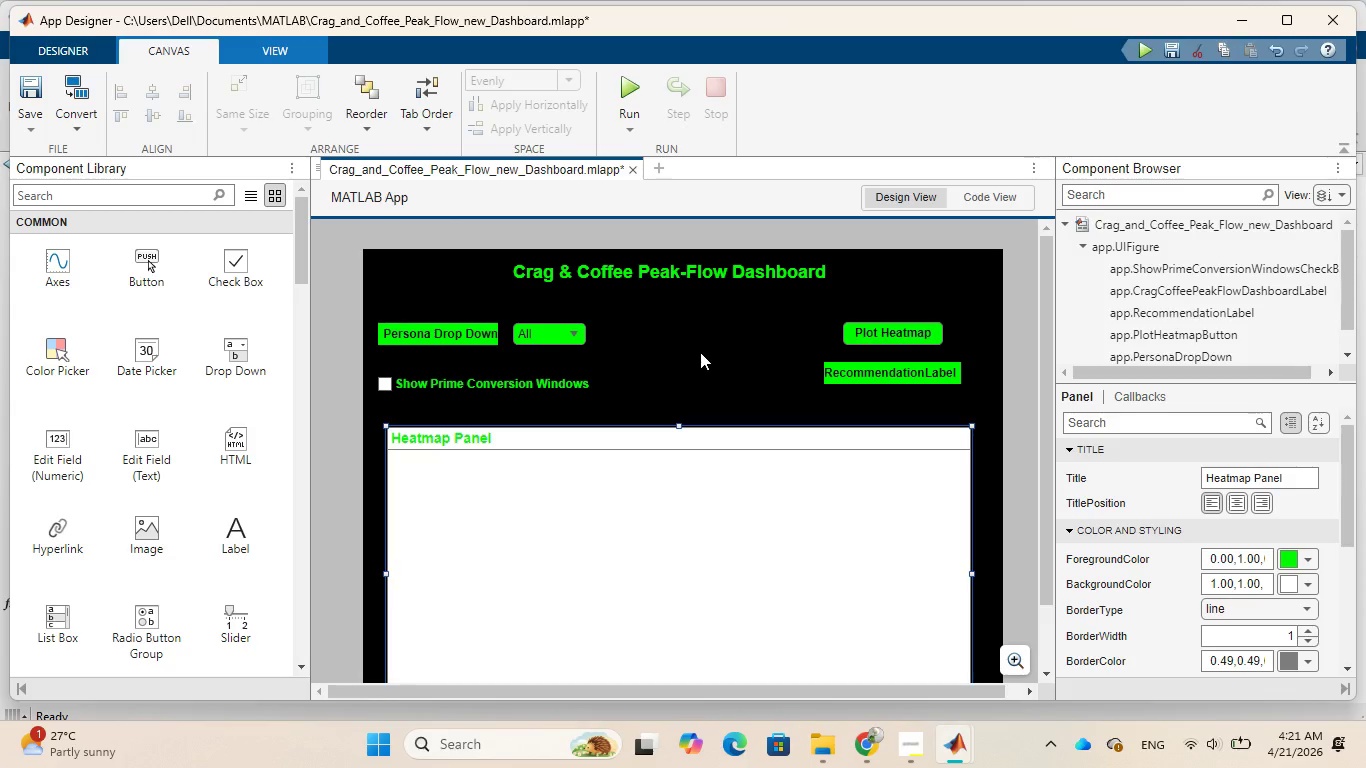 
scroll: coordinate [701, 352], scroll_direction: down, amount: 1.0
 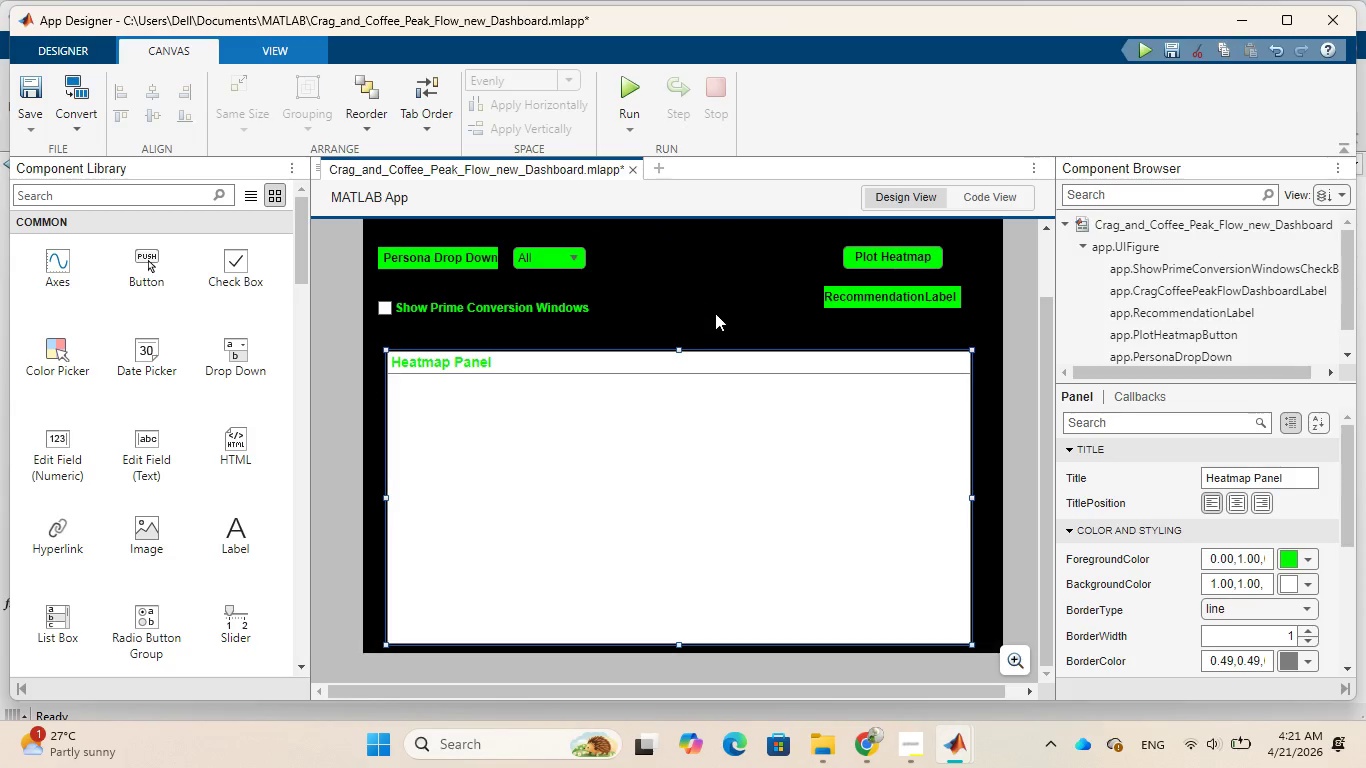 
scroll: coordinate [715, 313], scroll_direction: up, amount: 1.0
 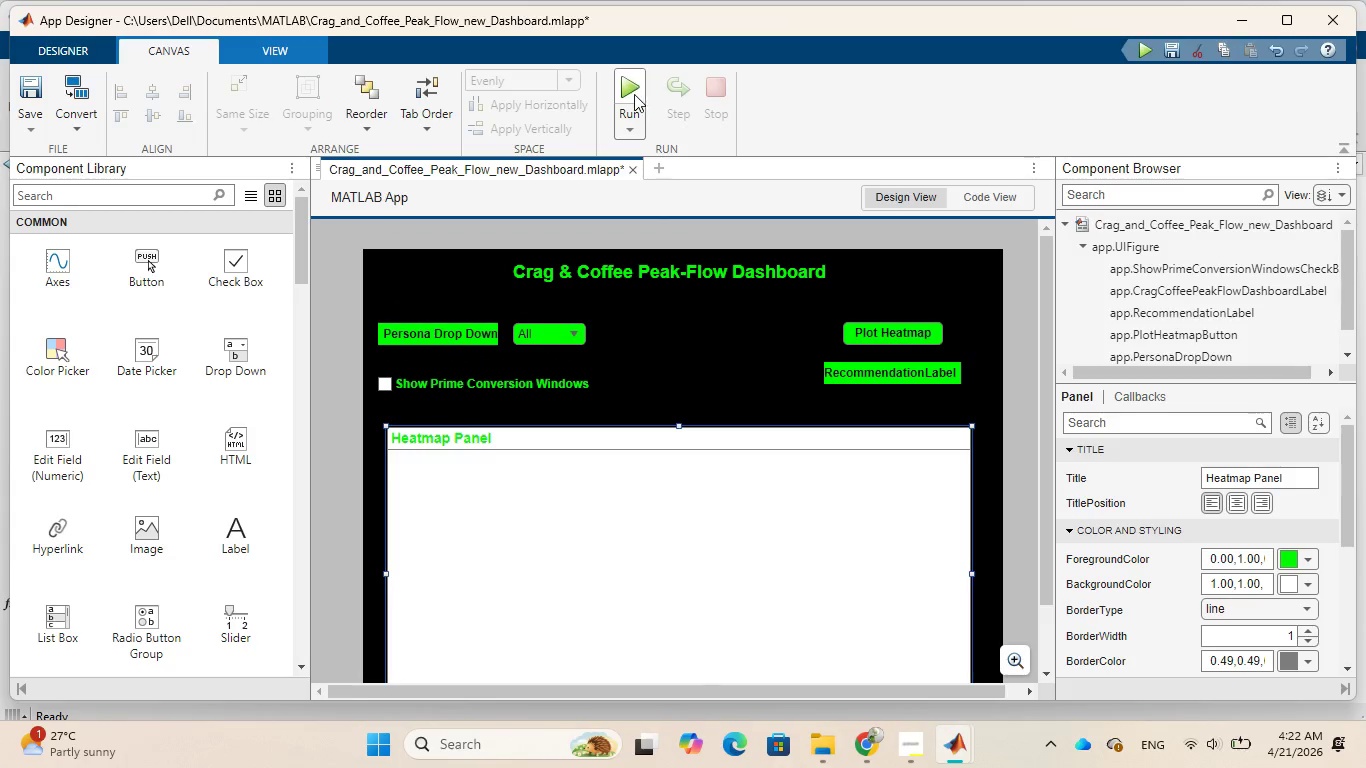 
wait(5.63)
 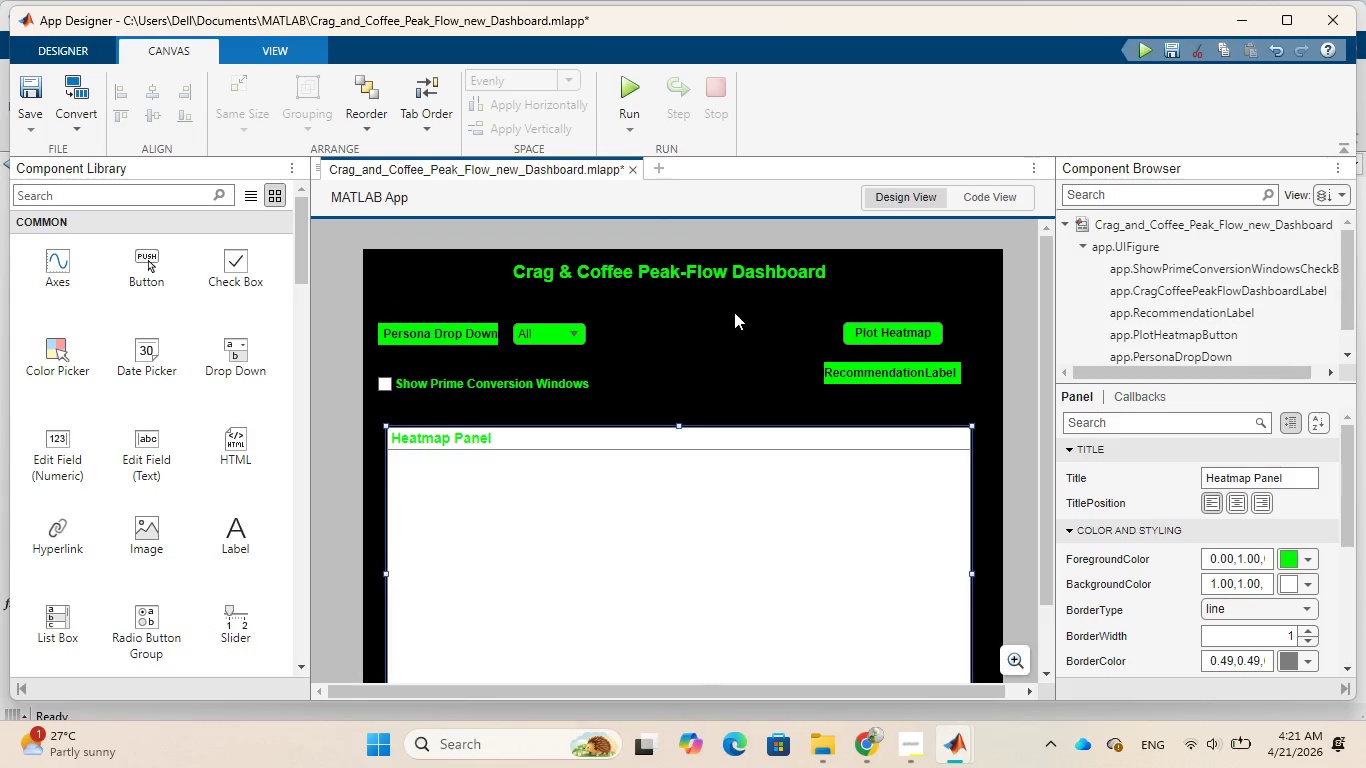 
left_click([33, 132])
 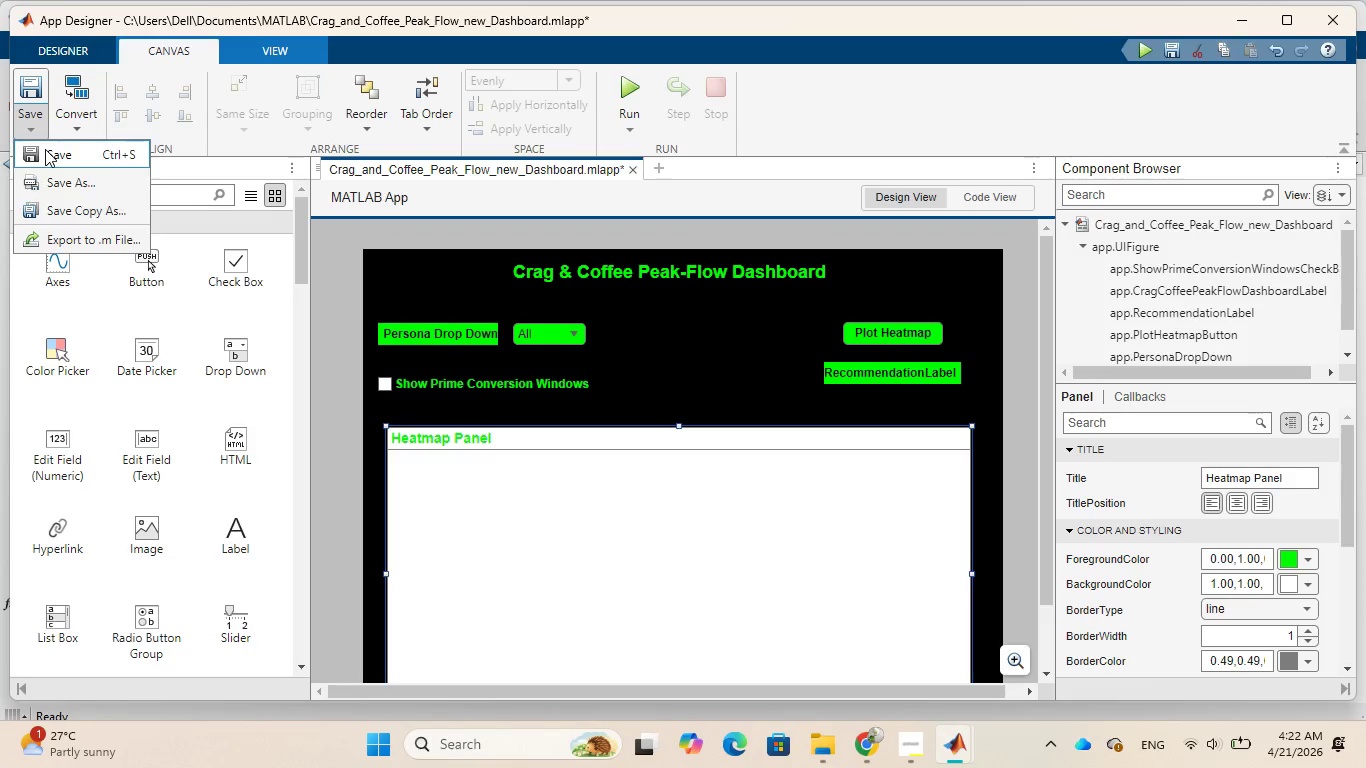 
left_click([45, 149])
 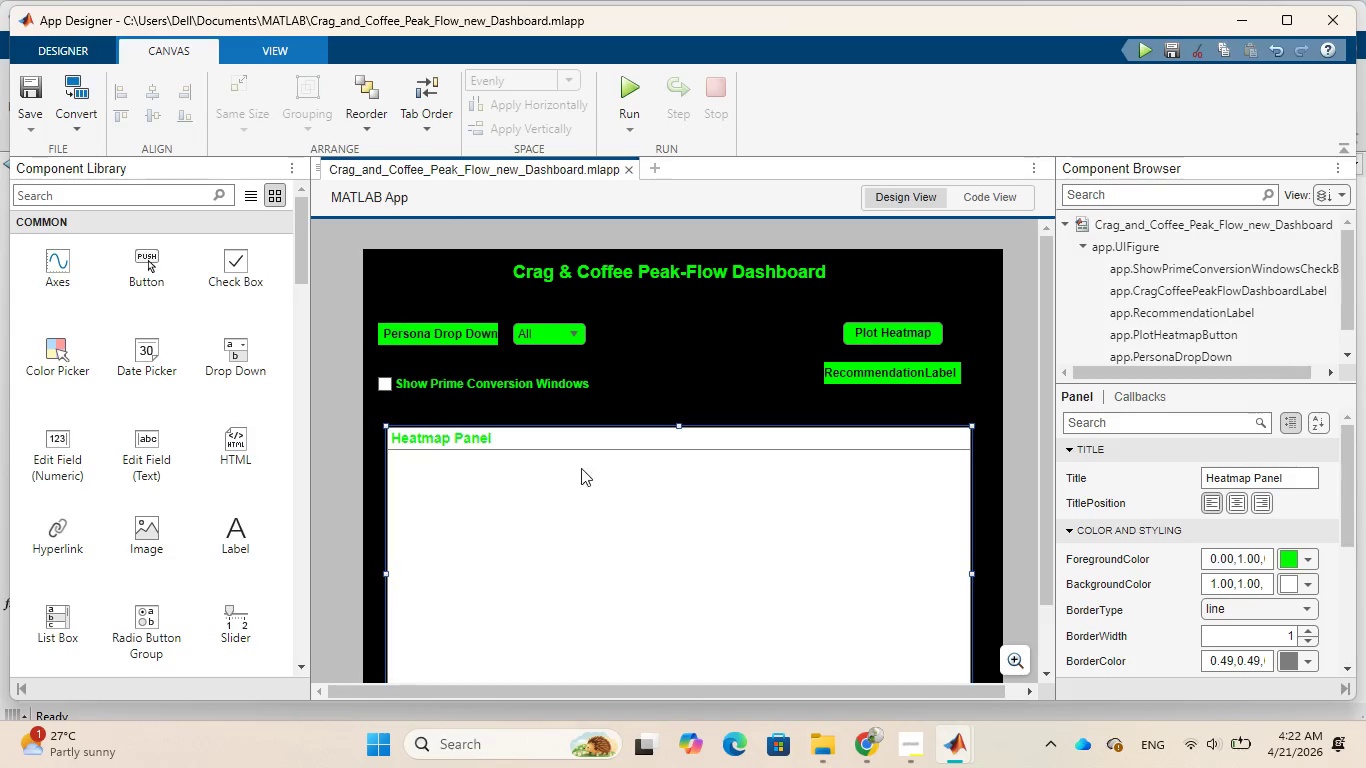 
wait(6.17)
 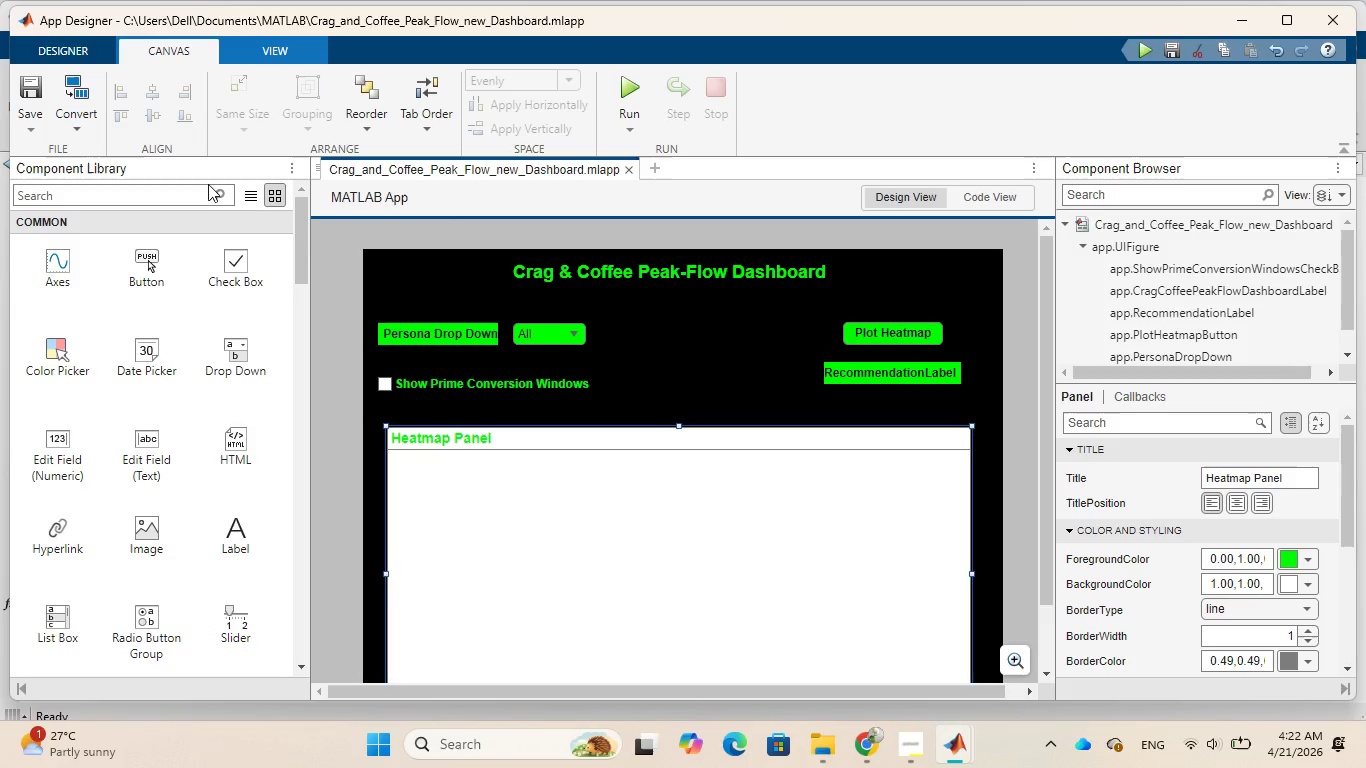 
double_click([469, 442])
 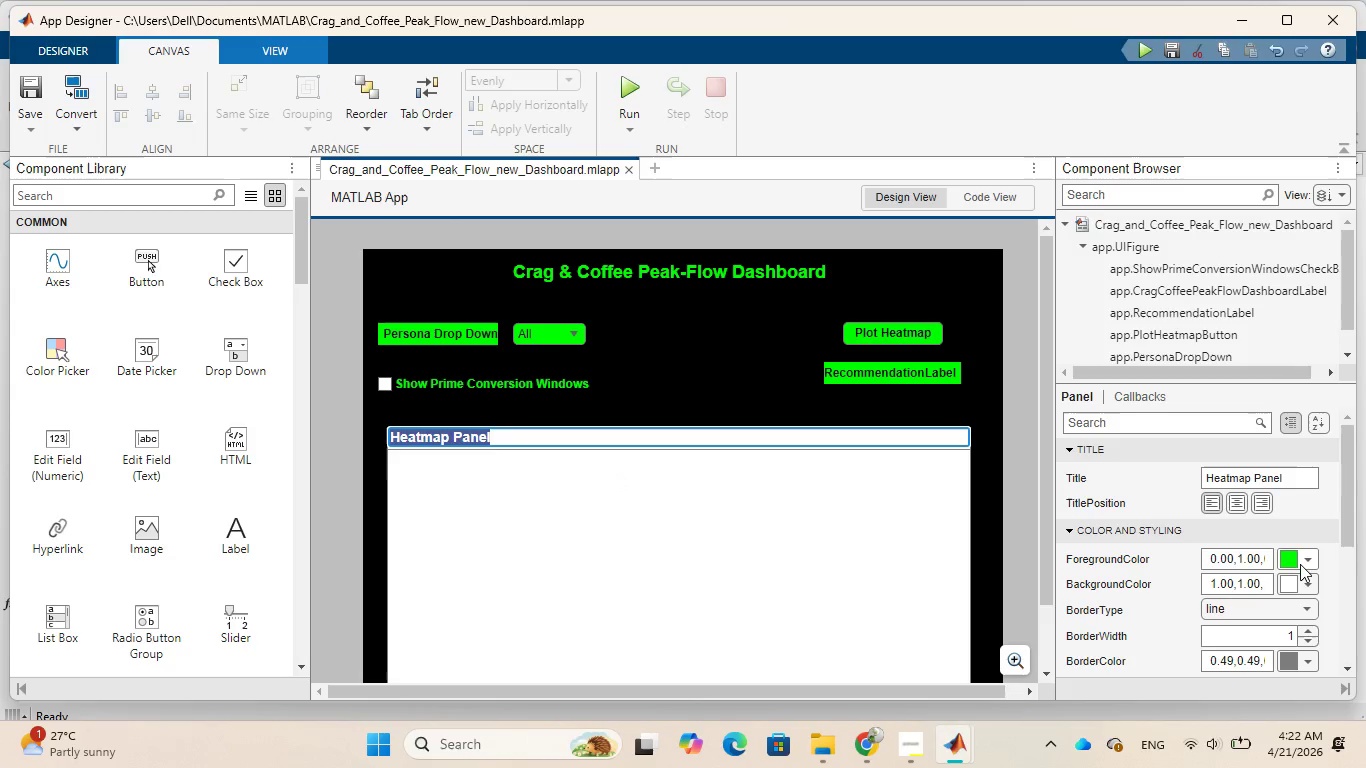 
left_click([1309, 556])
 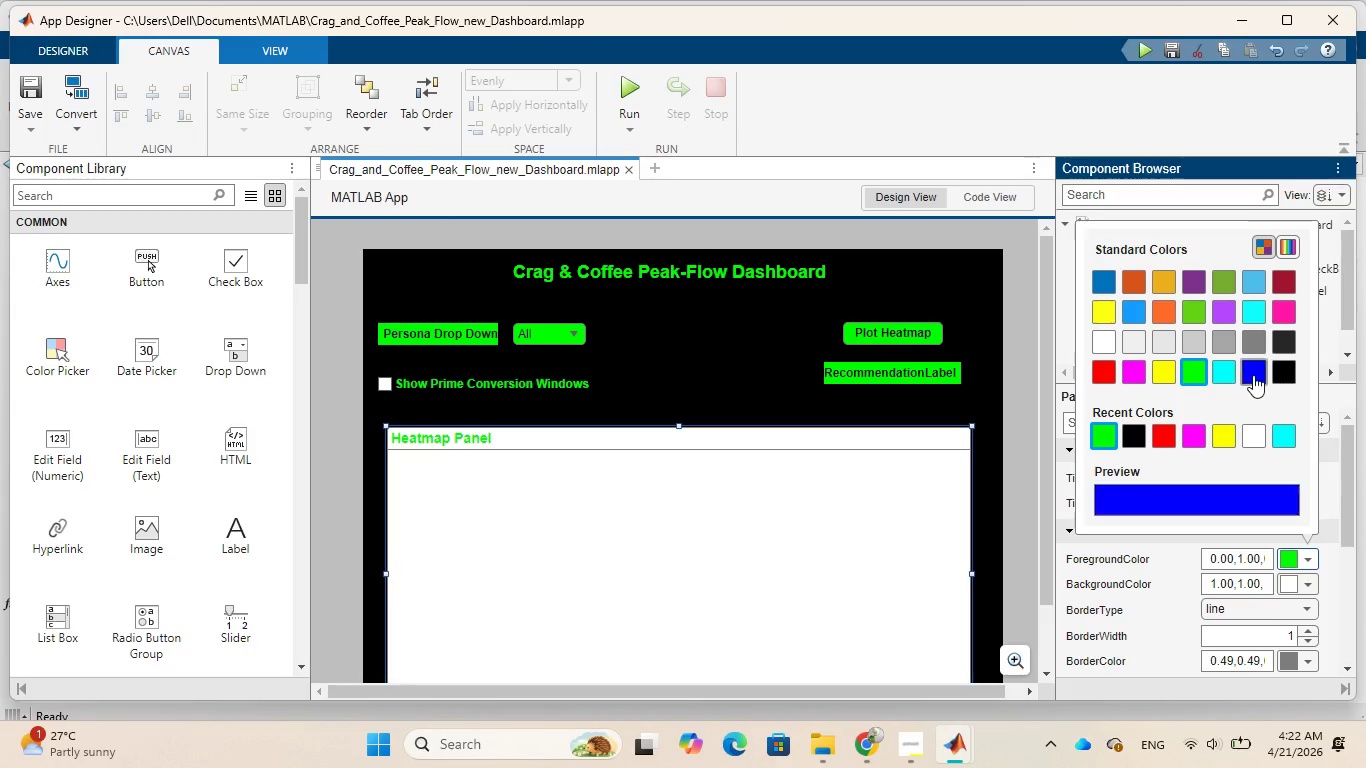 
left_click([1252, 375])
 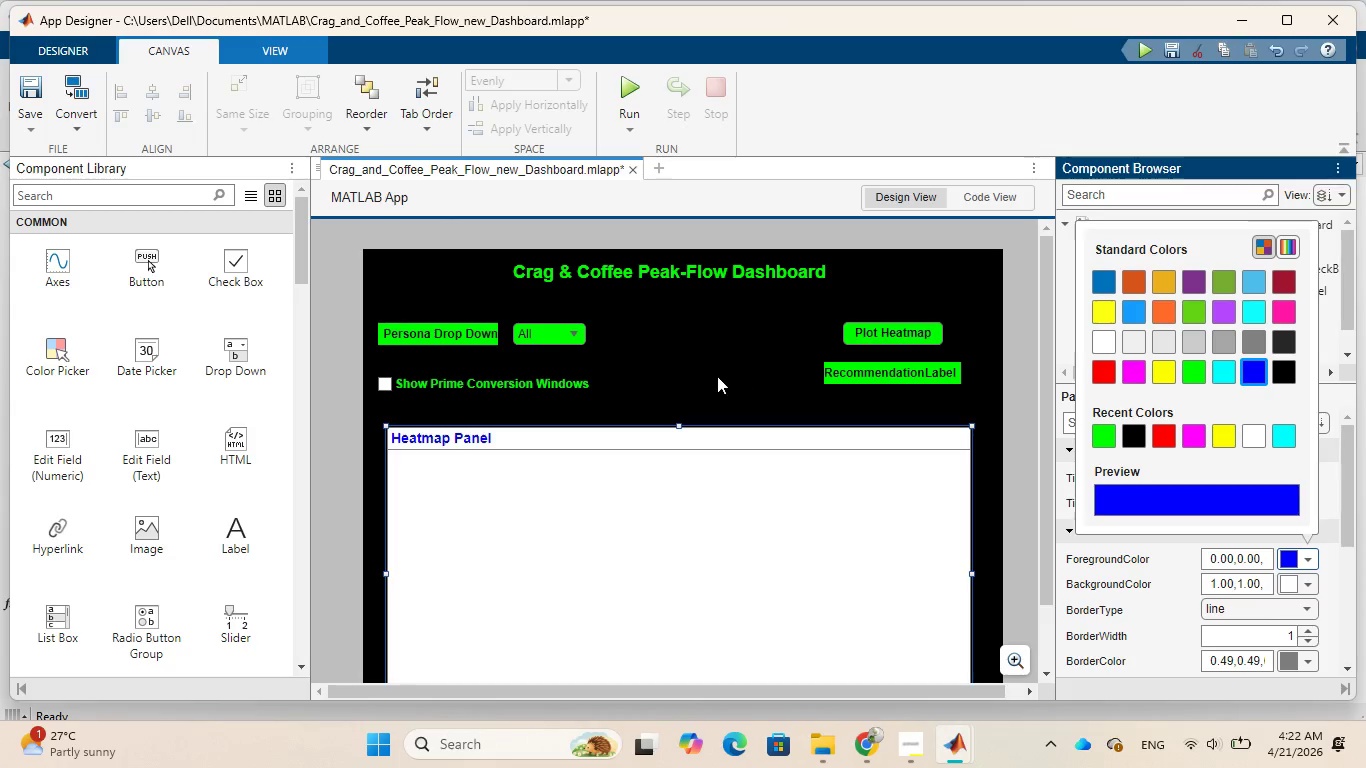 
left_click([721, 365])
 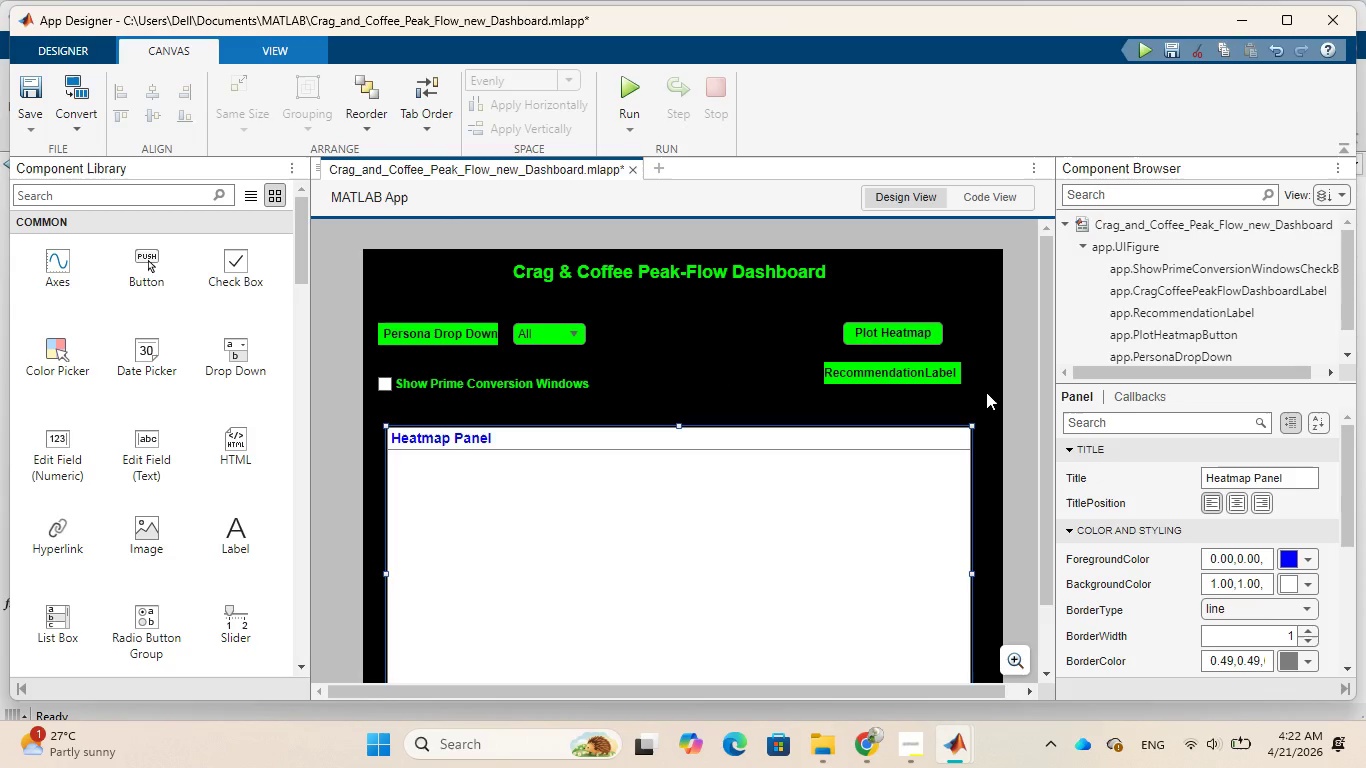 
left_click([986, 392])
 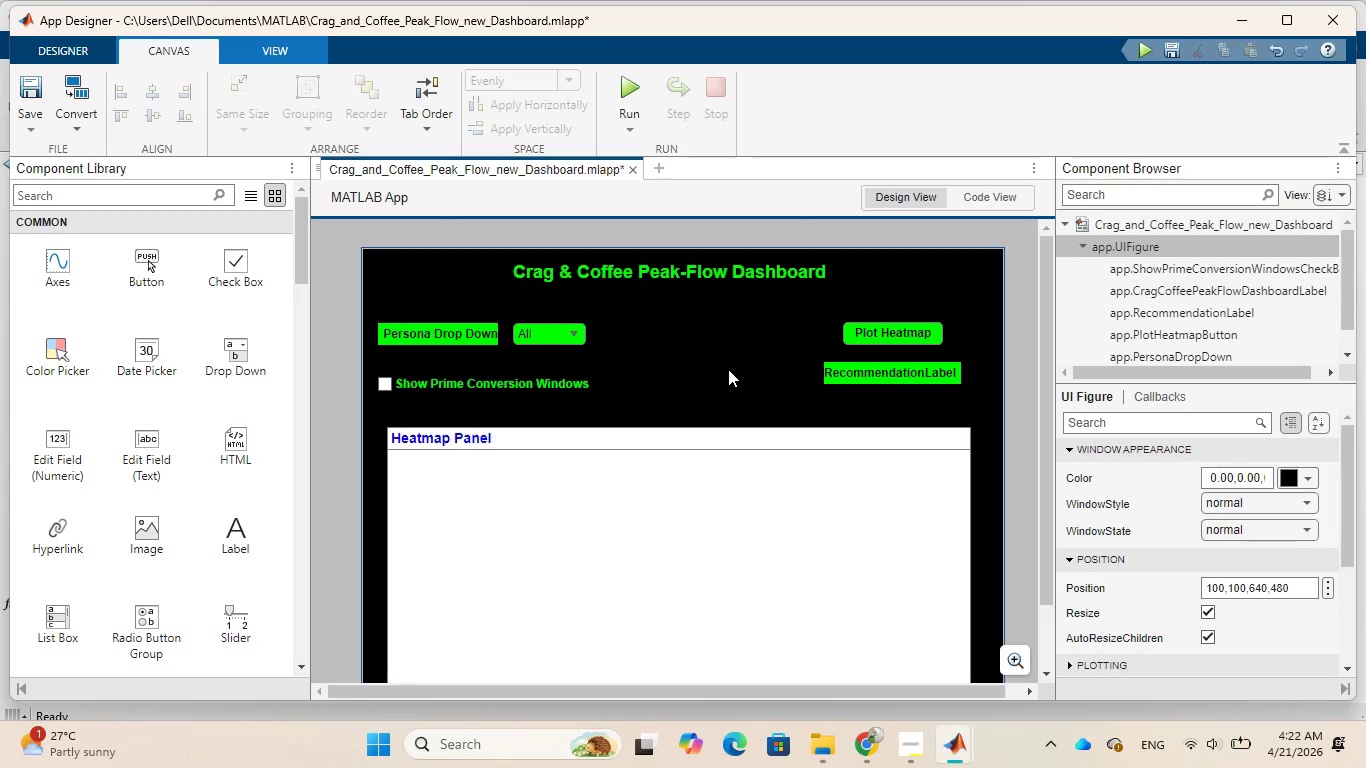 
left_click([728, 369])
 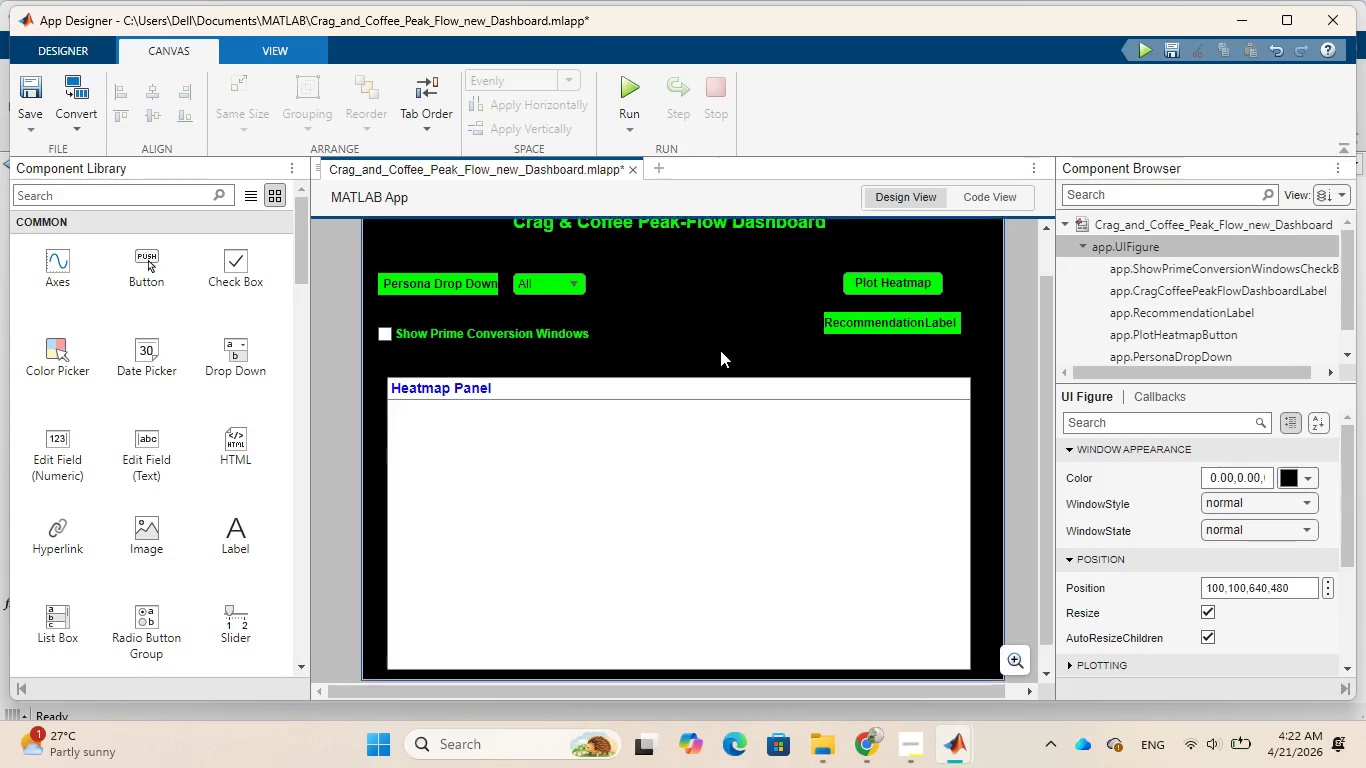 
scroll: coordinate [720, 350], scroll_direction: down, amount: 1.0
 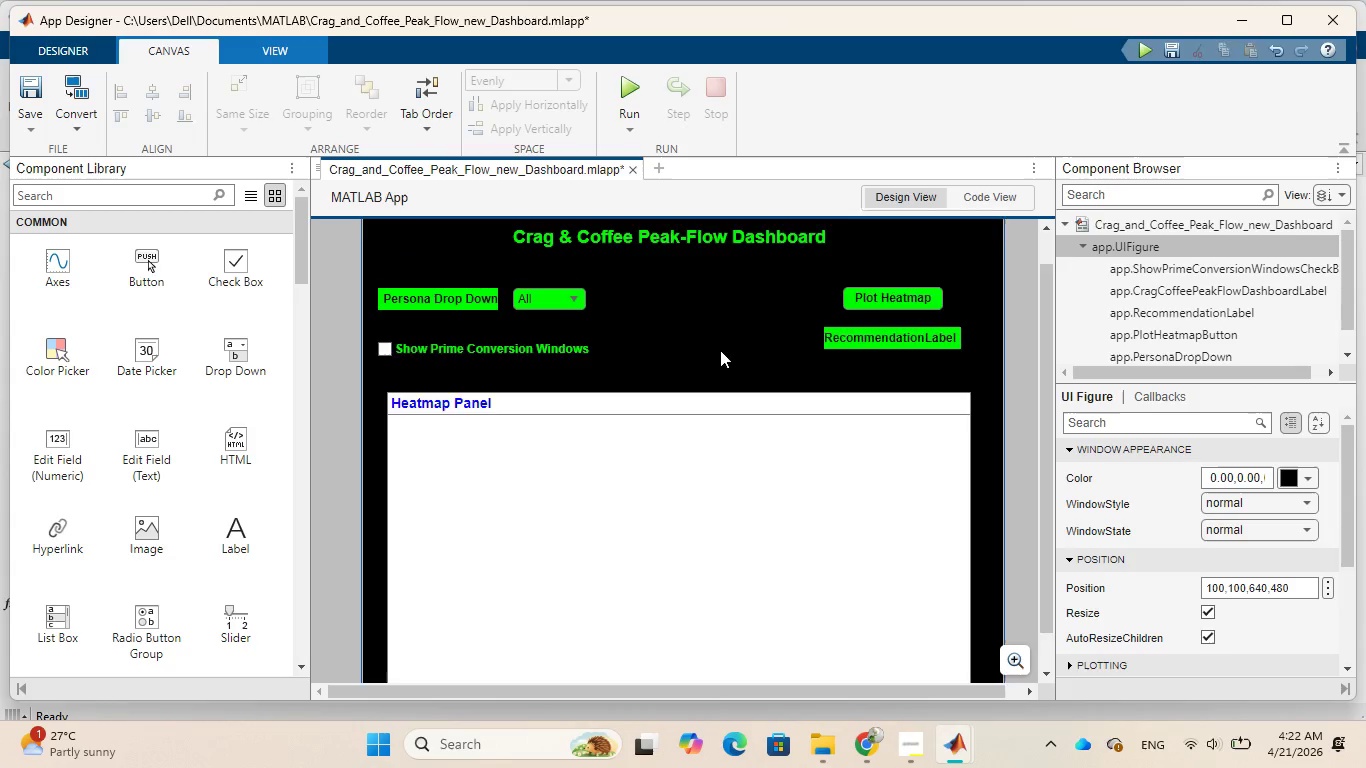 
scroll: coordinate [720, 350], scroll_direction: up, amount: 1.0
 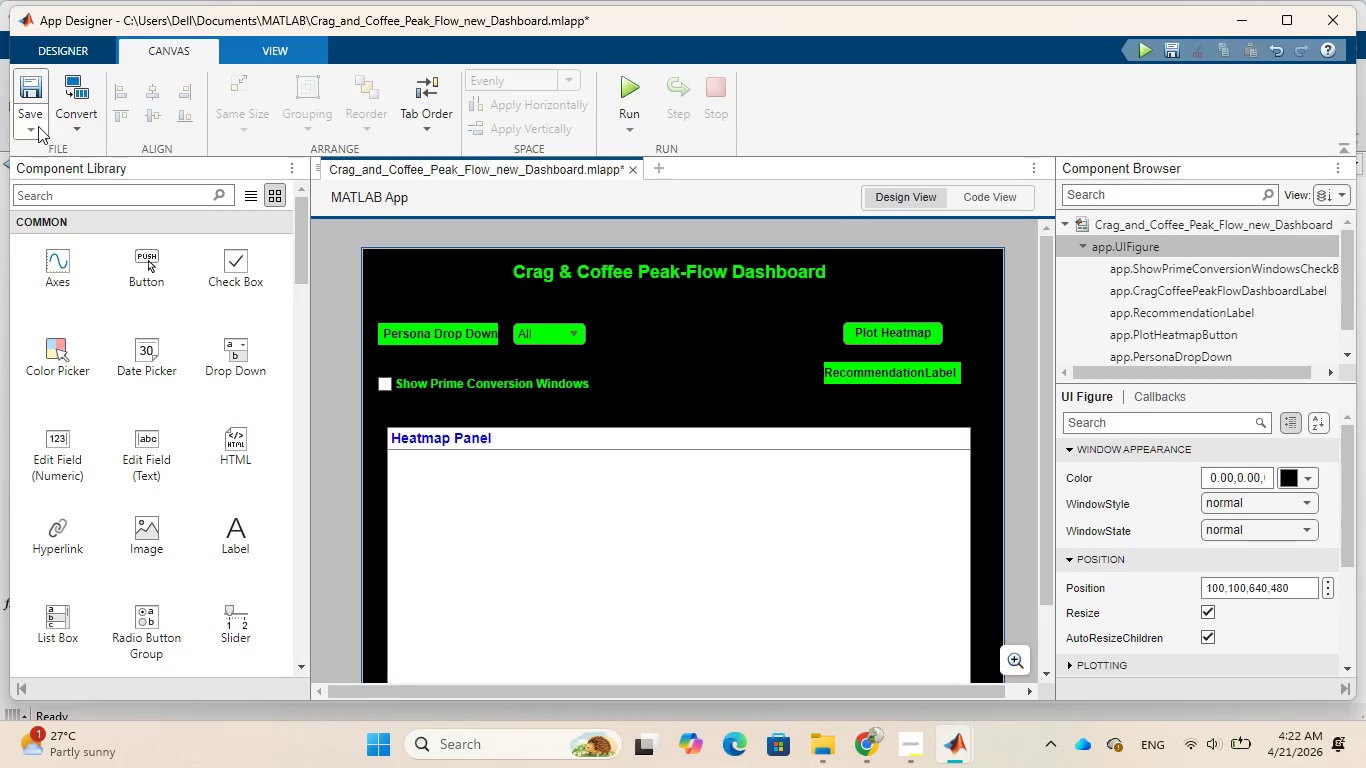 
left_click([38, 126])
 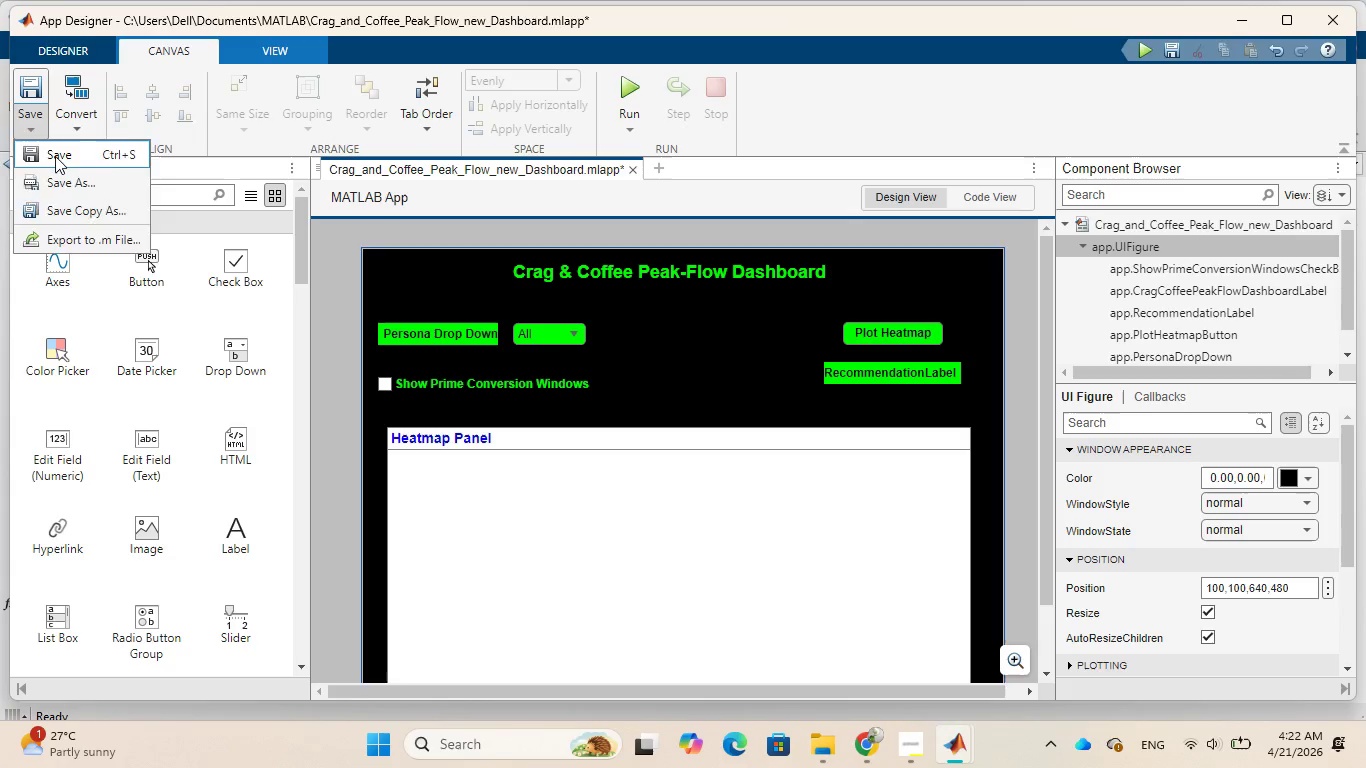 
left_click([55, 156])
 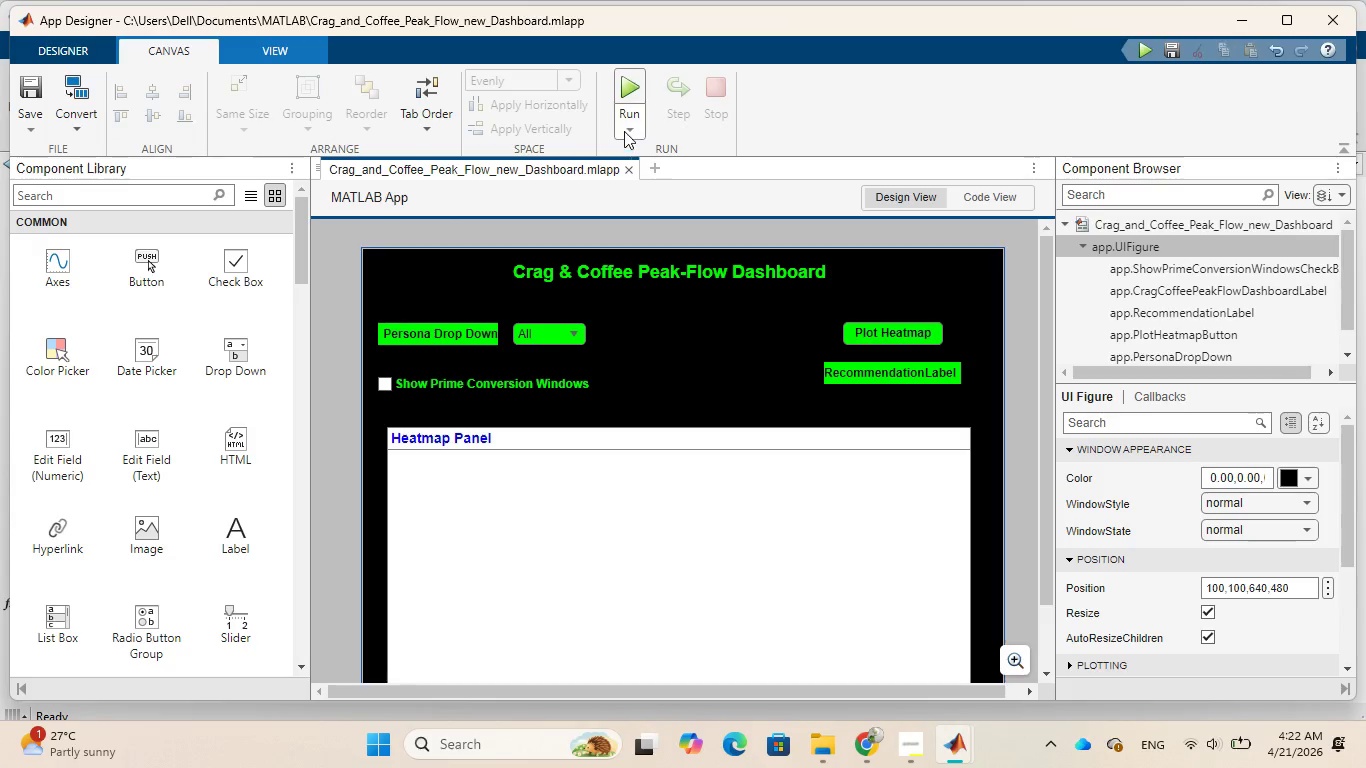 
left_click([628, 96])
 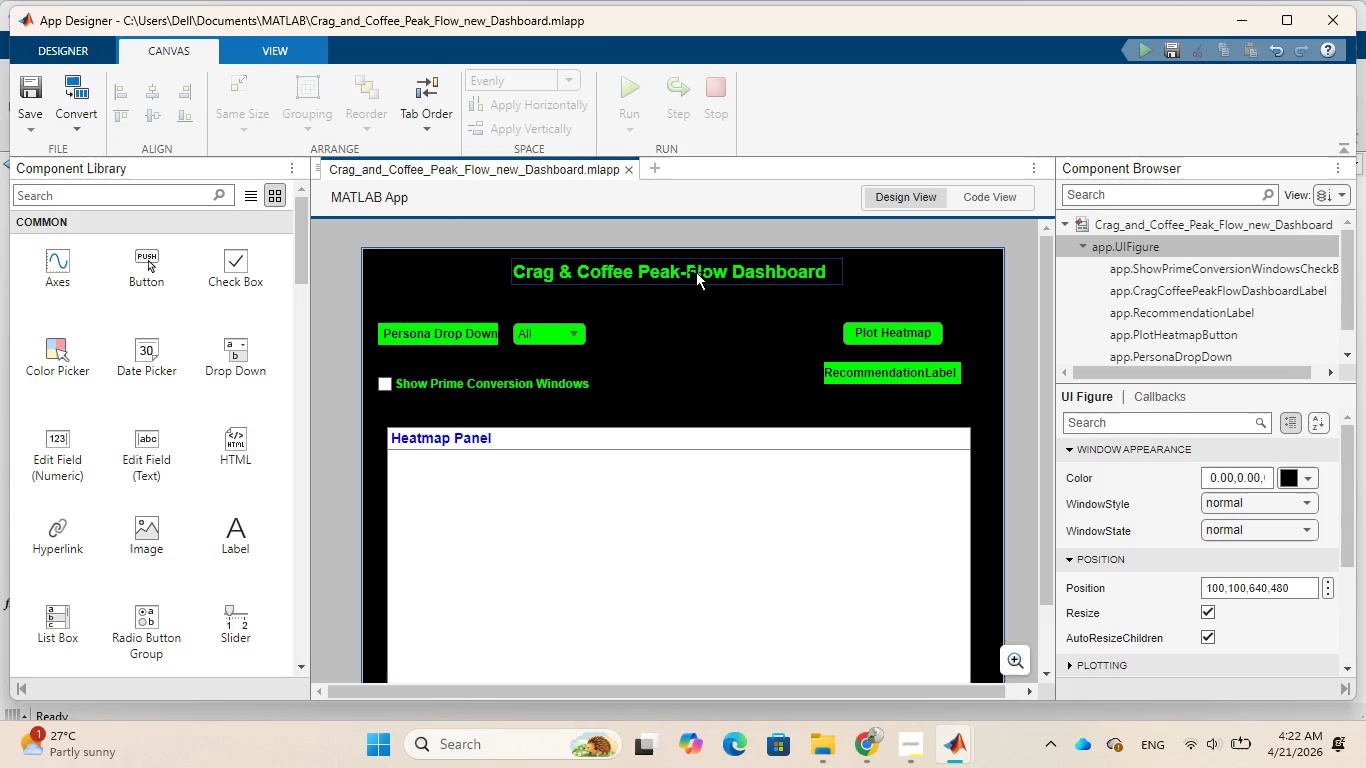 
mouse_move([722, 320])
 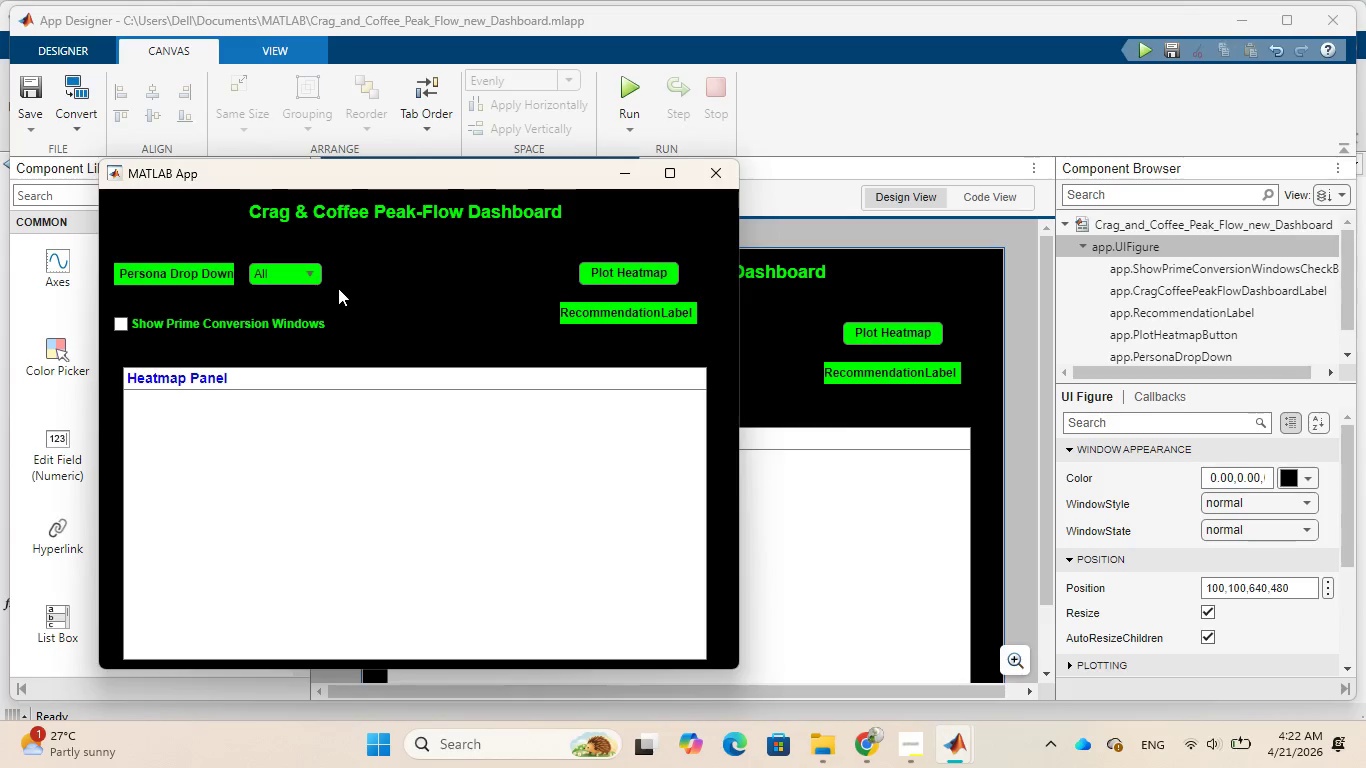 
left_click([314, 274])
 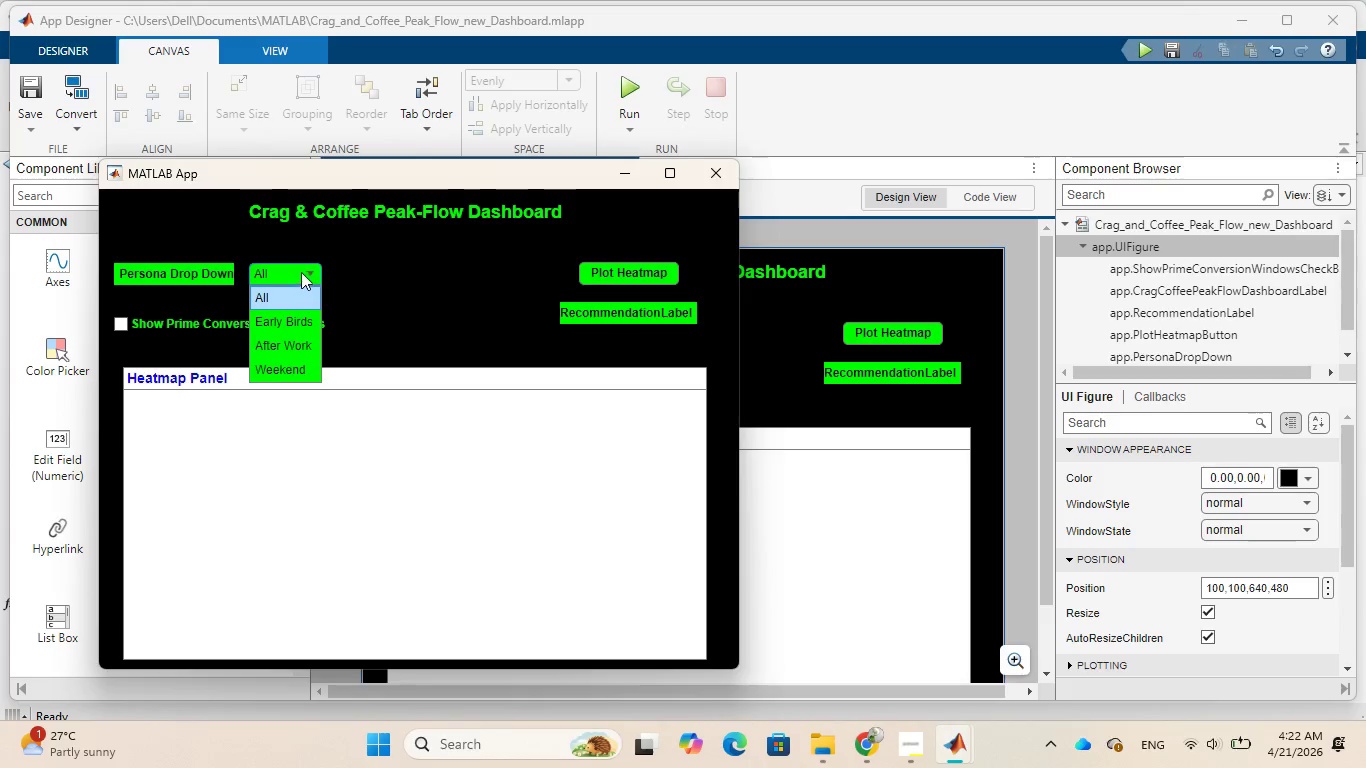 
wait(17.38)
 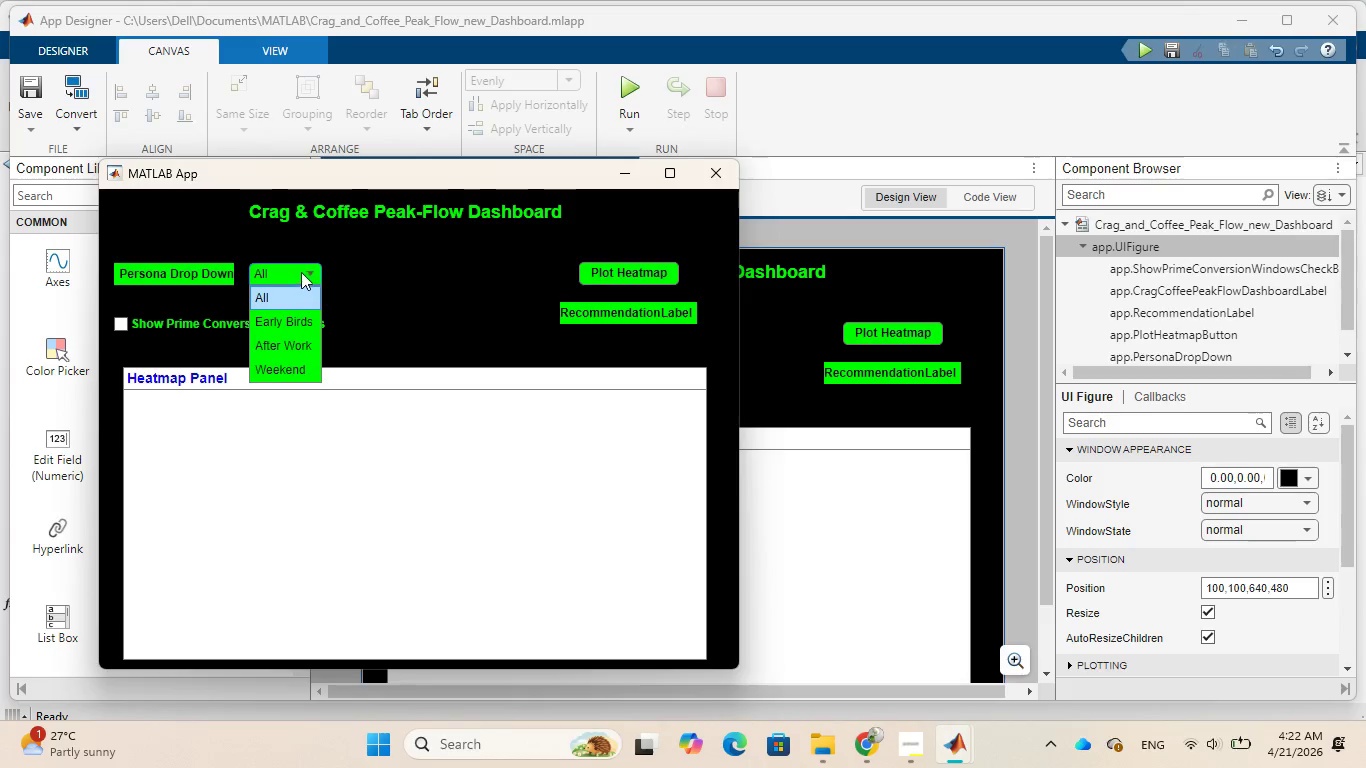 
left_click([300, 319])
 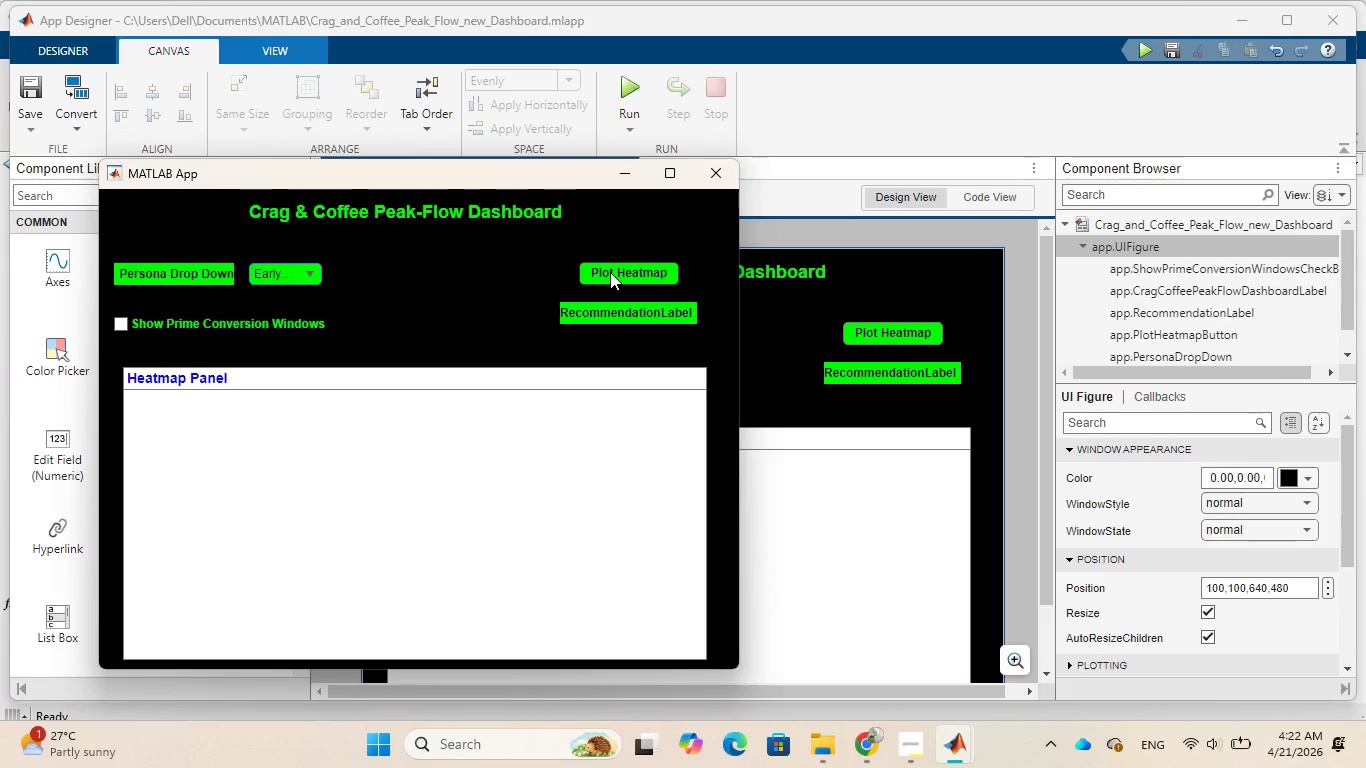 
left_click([610, 272])
 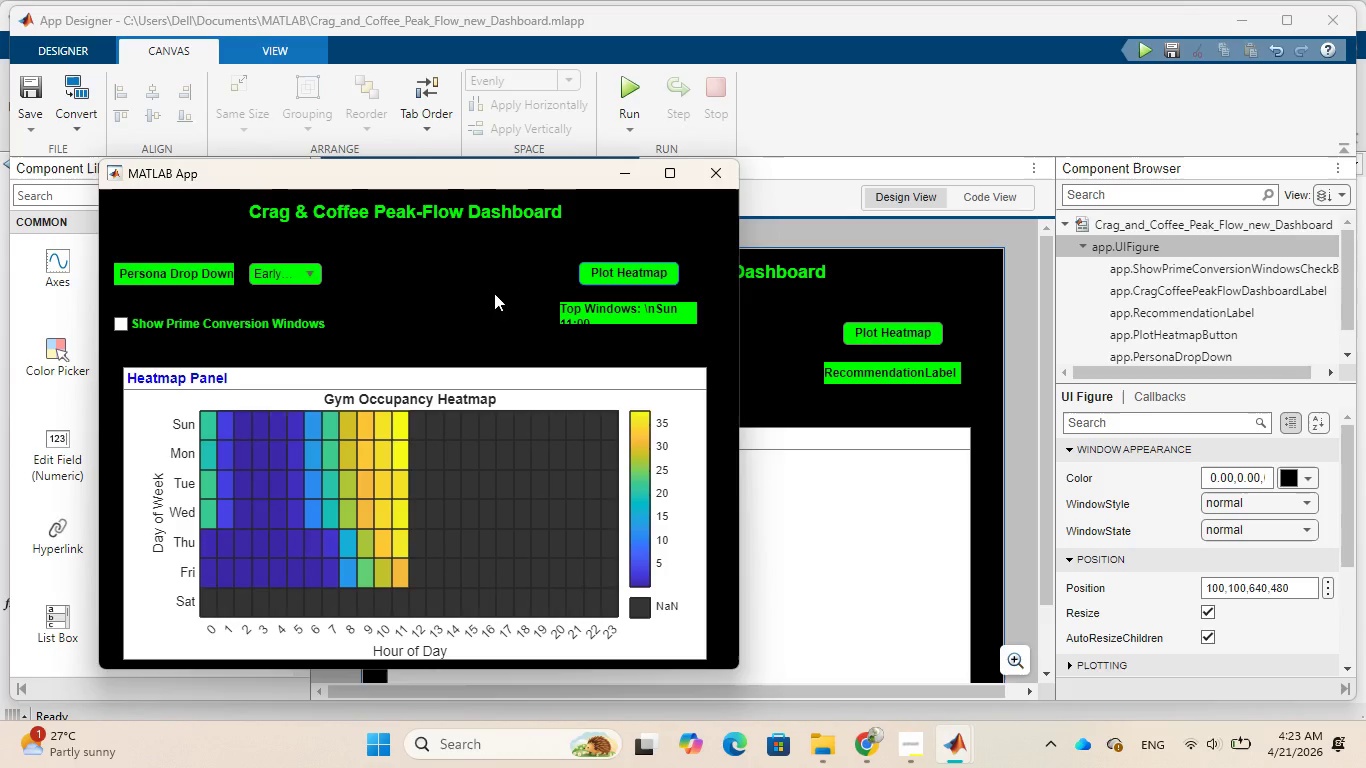 
wait(15.55)
 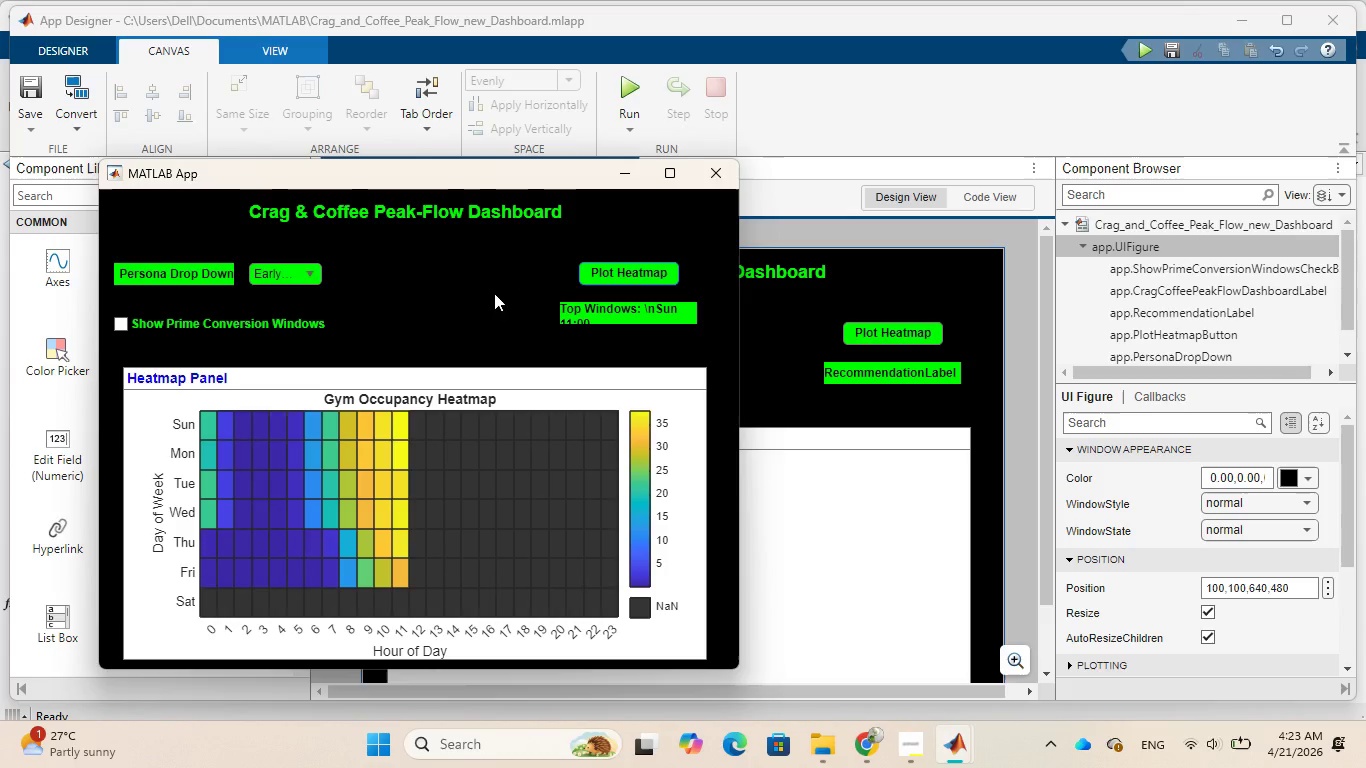 
left_click([310, 270])
 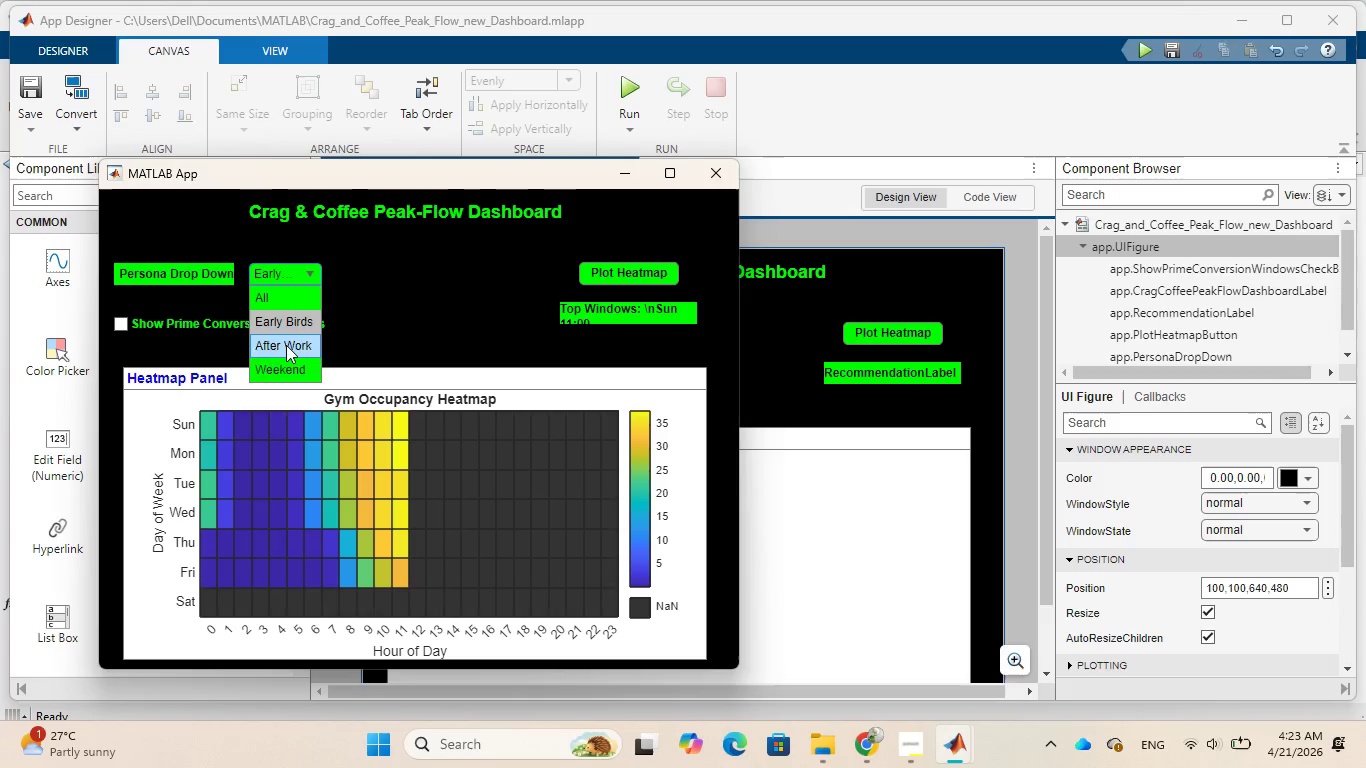 
left_click([286, 345])
 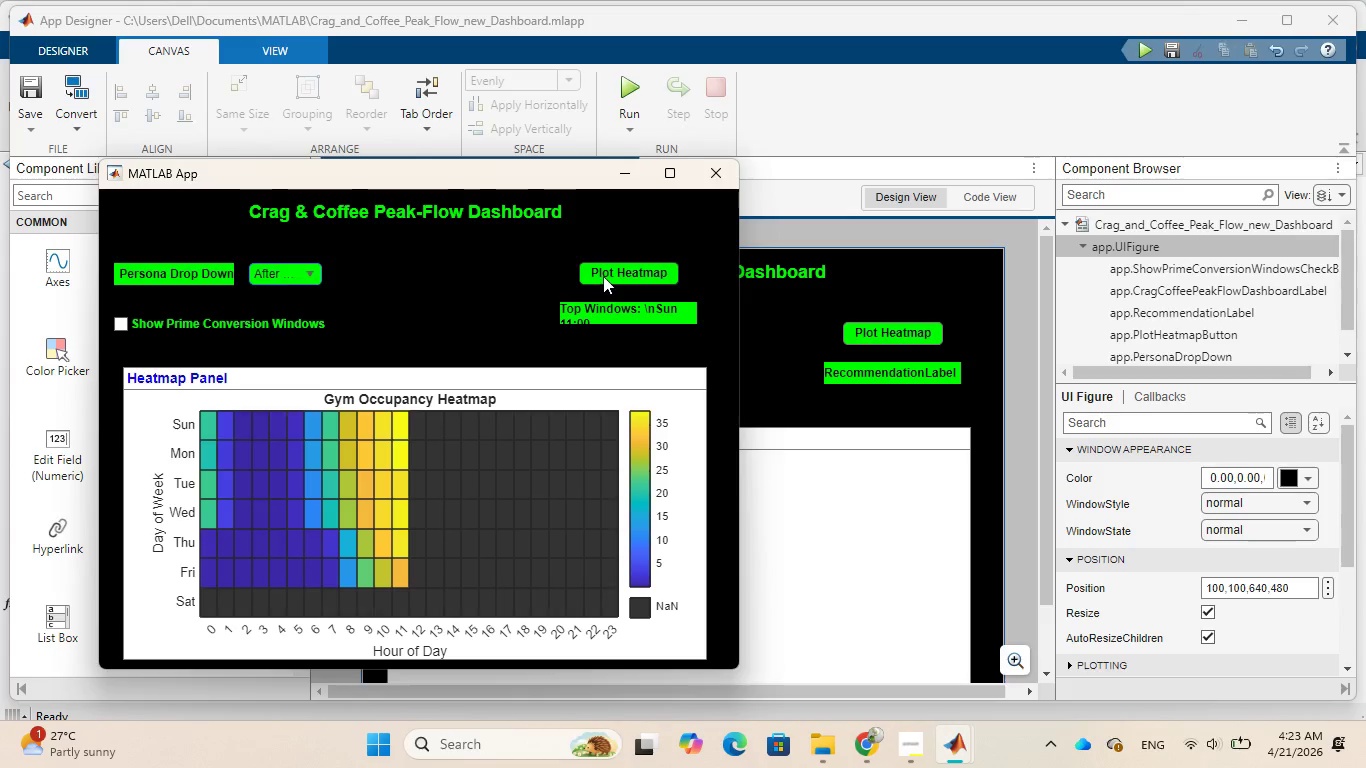 
left_click([604, 275])
 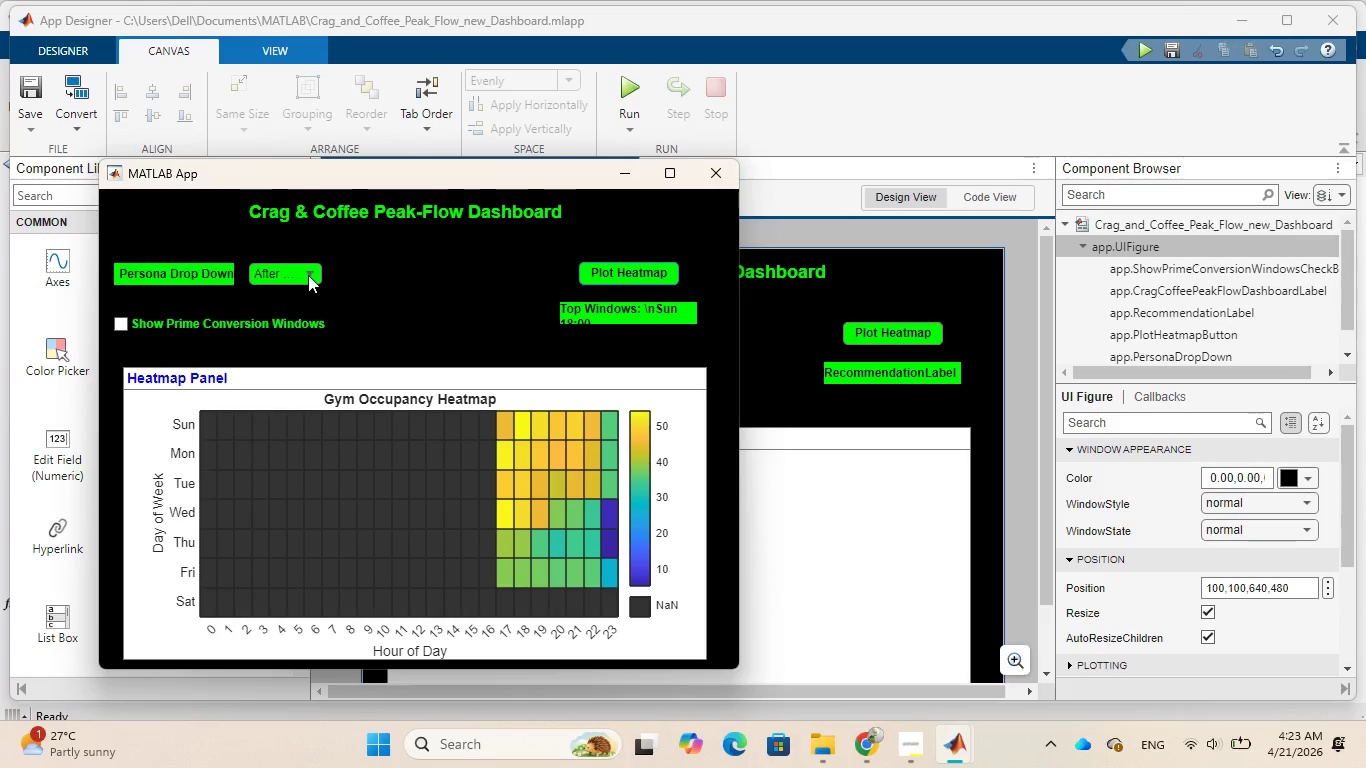 
left_click([307, 274])
 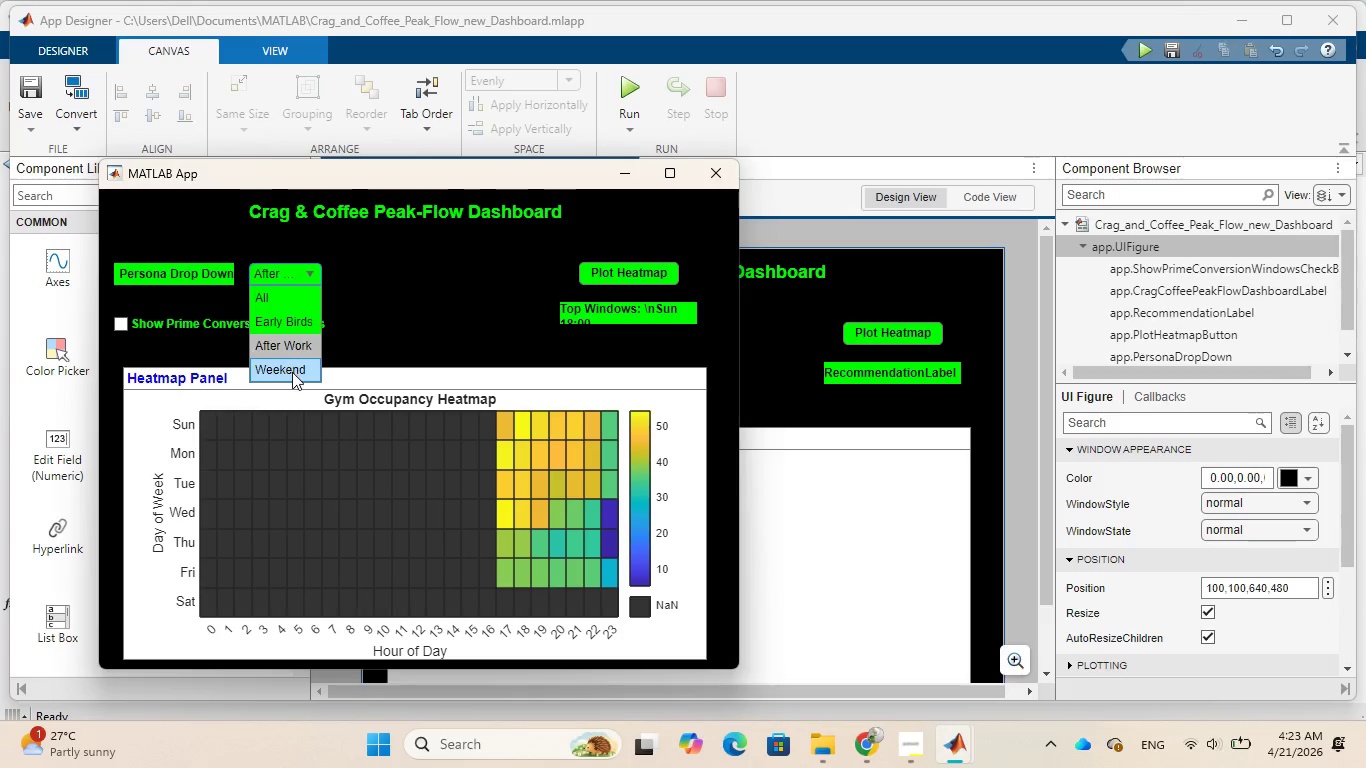 
left_click([292, 372])
 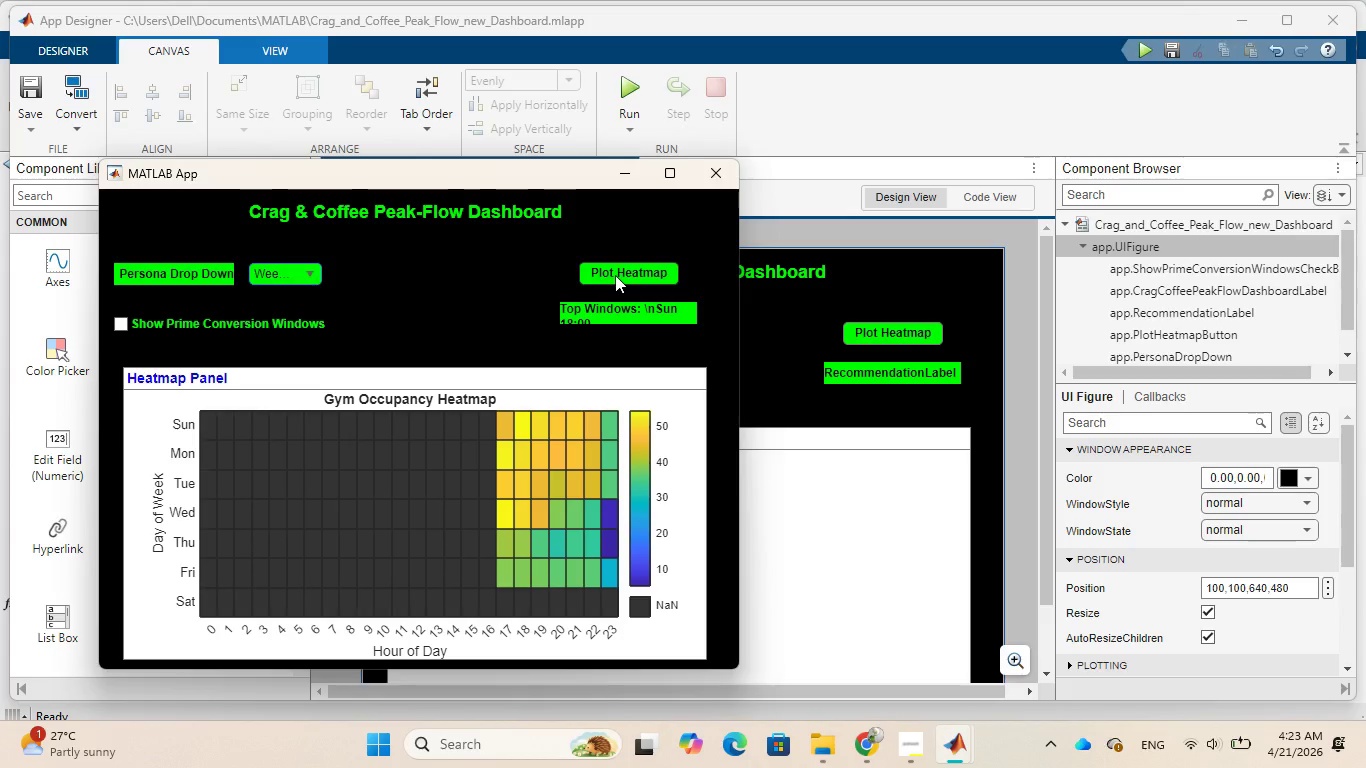 
left_click([615, 275])
 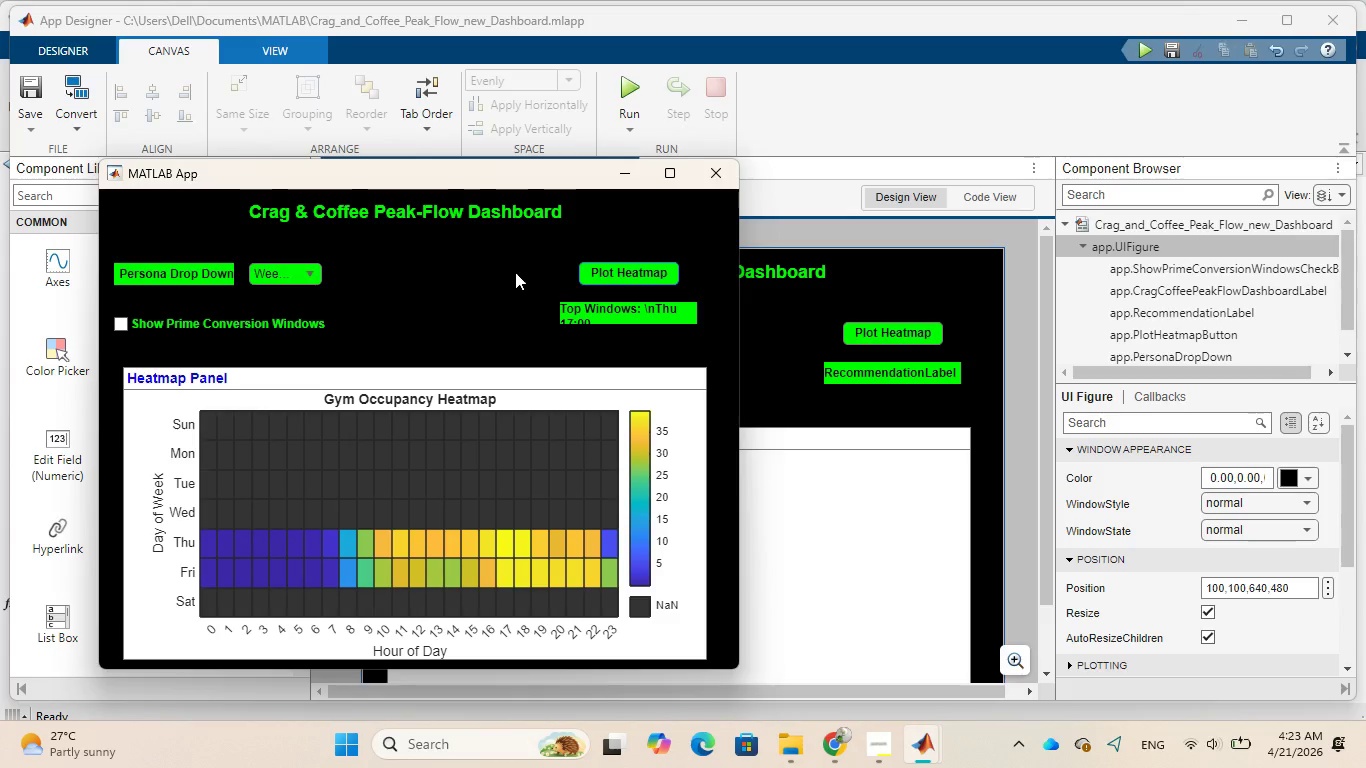 
wait(16.53)
 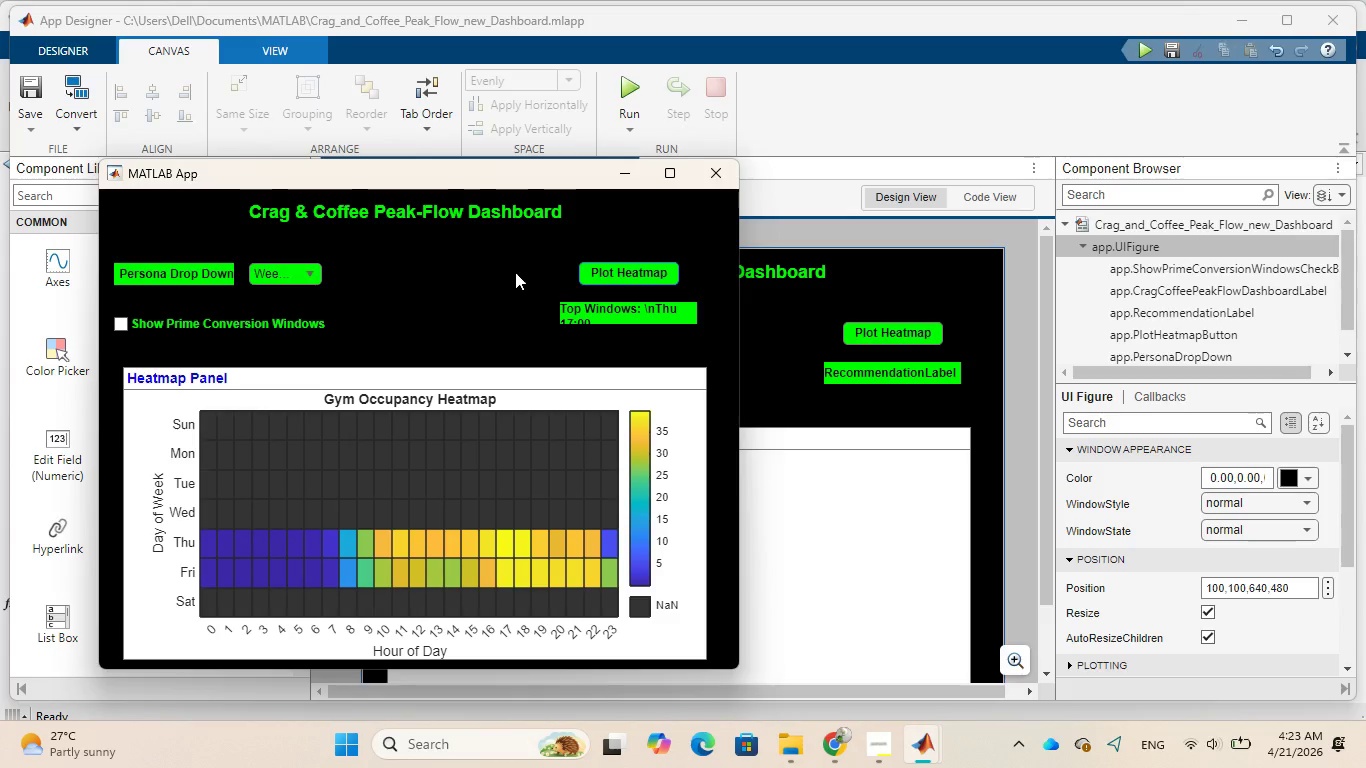 
left_click([622, 175])
 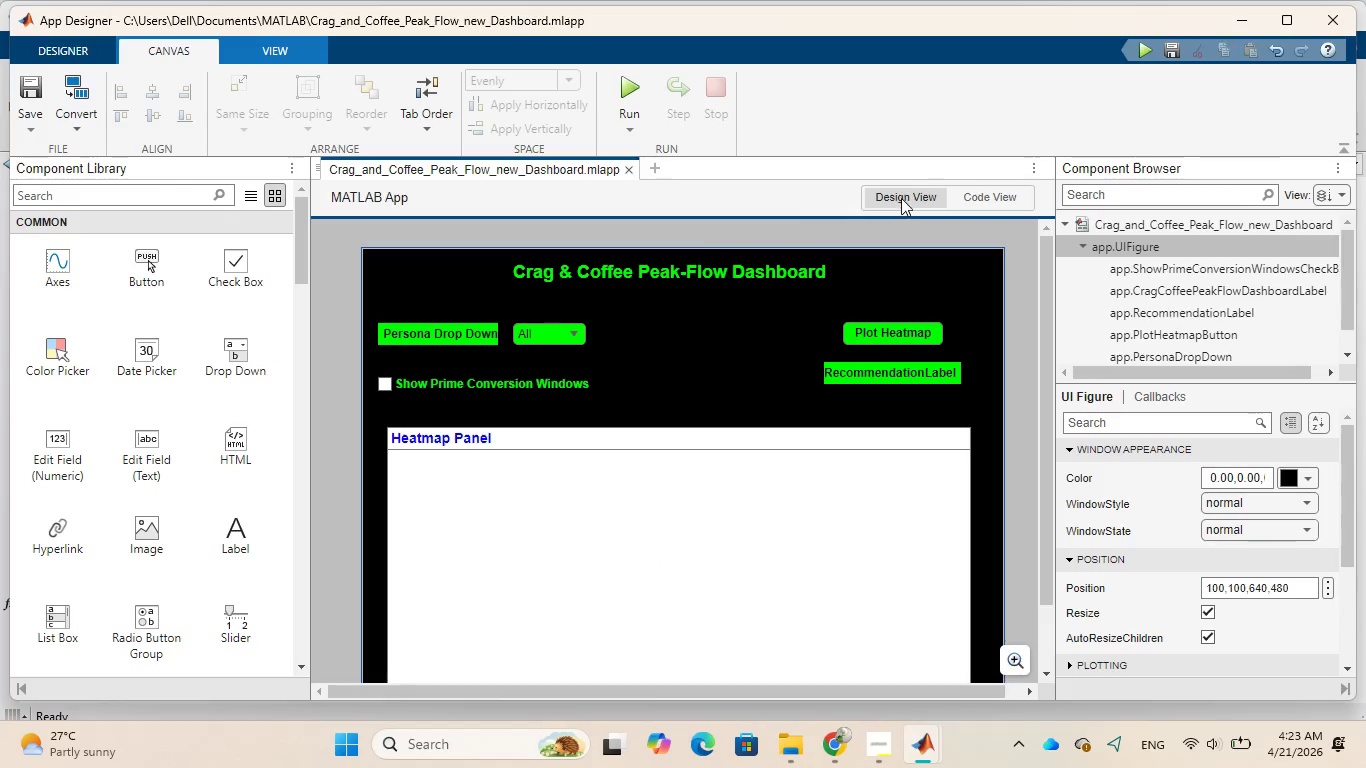 
left_click([902, 195])
 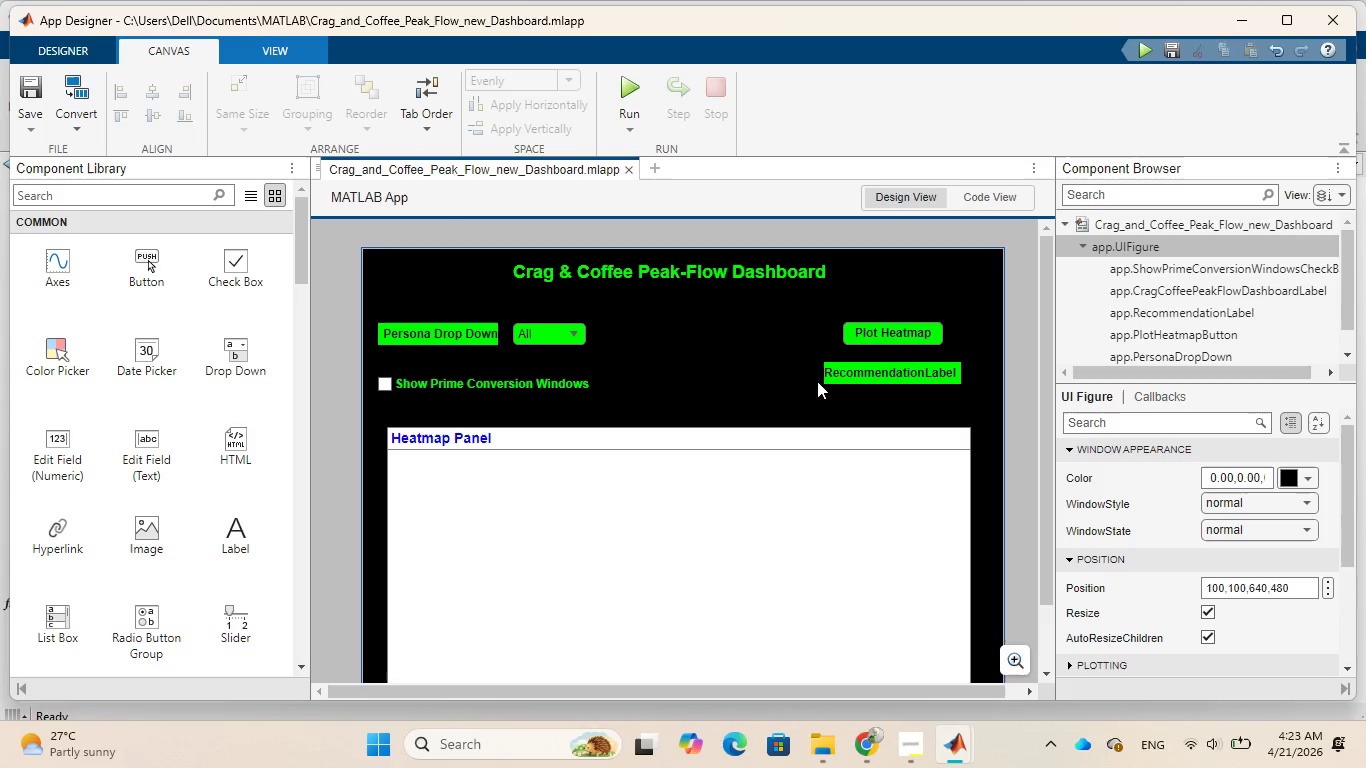 
wait(5.48)
 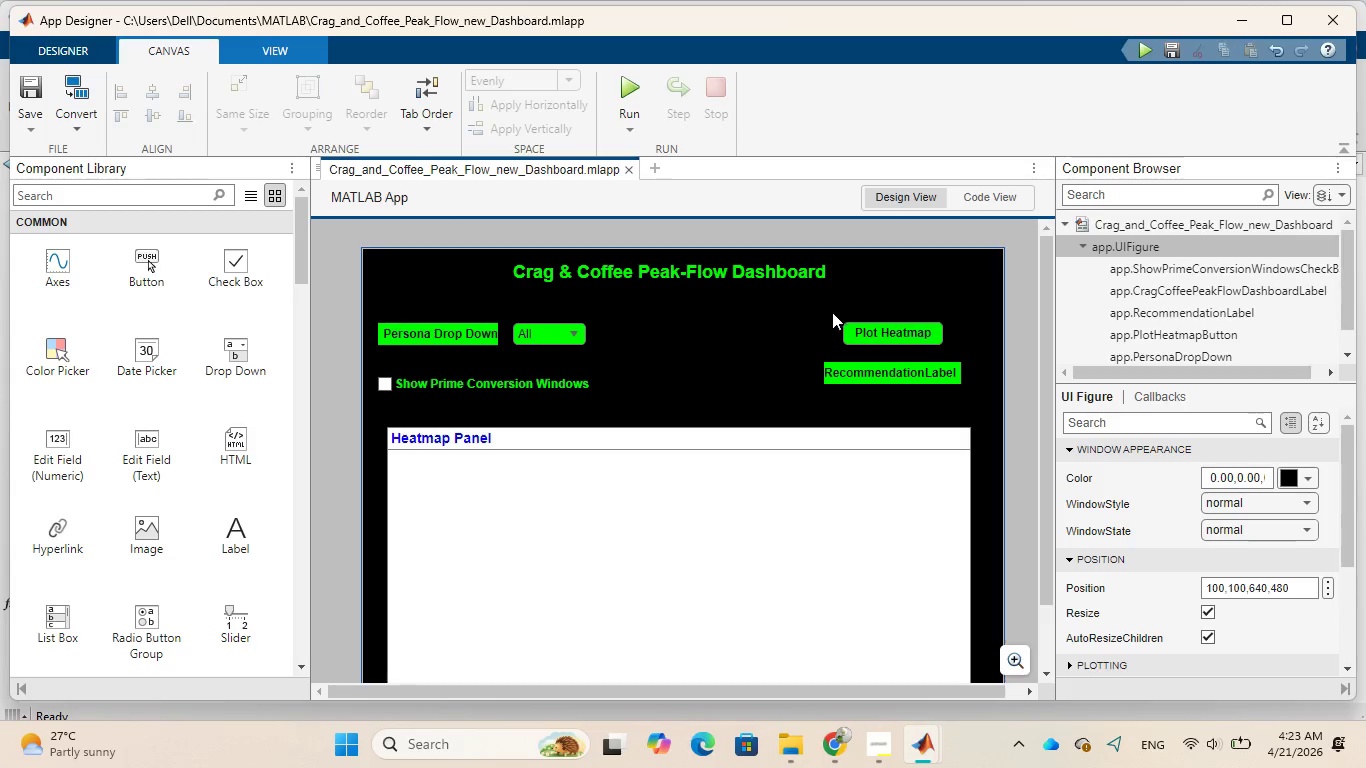 
left_click([879, 380])
 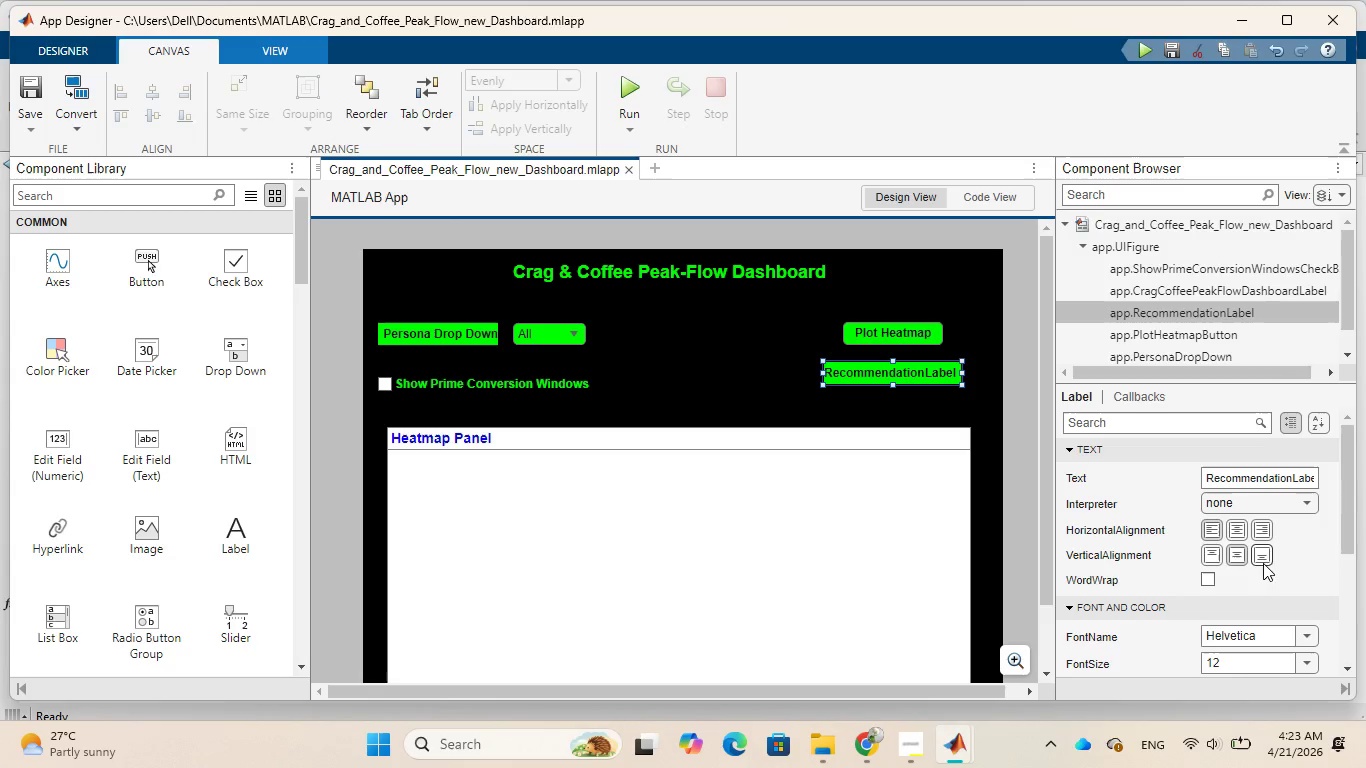 
wait(7.53)
 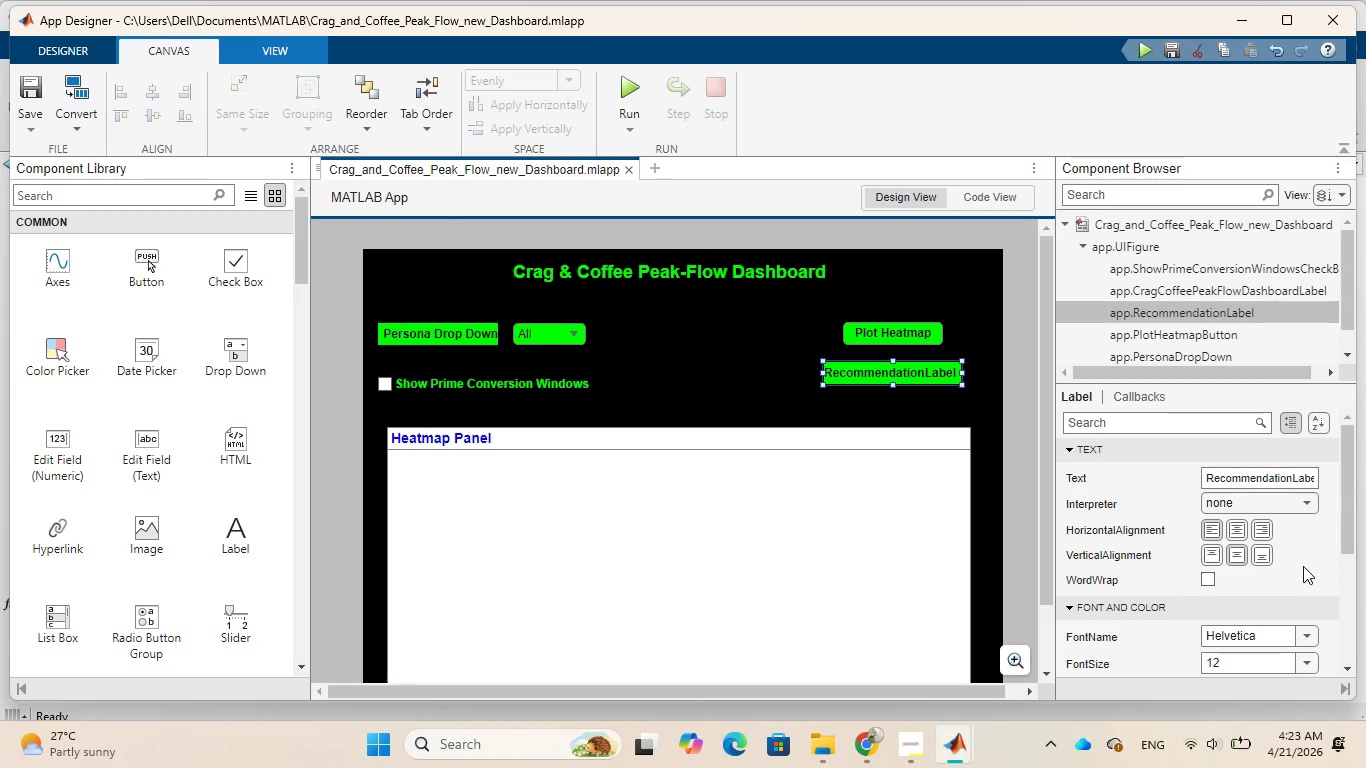 
left_click([1209, 579])
 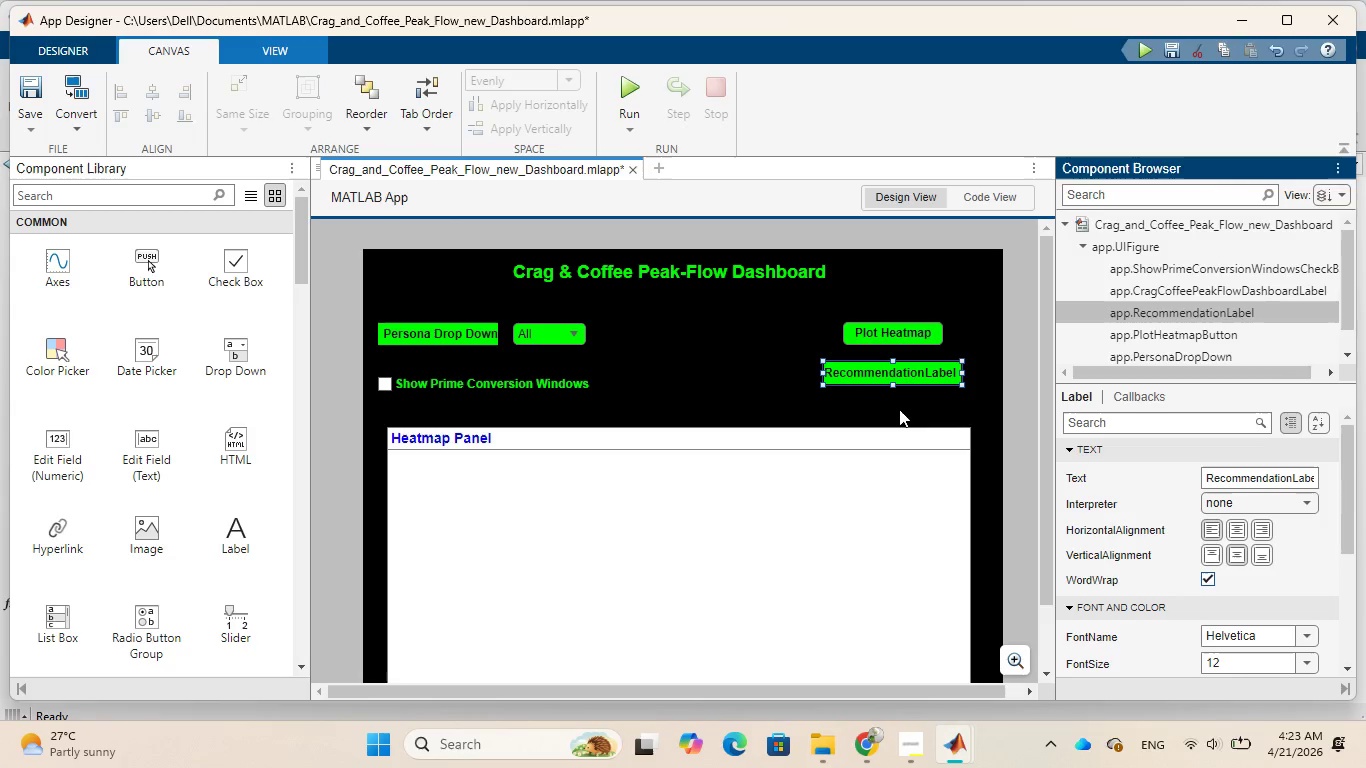 
left_click_drag(start_coordinate=[893, 385], to_coordinate=[897, 404])
 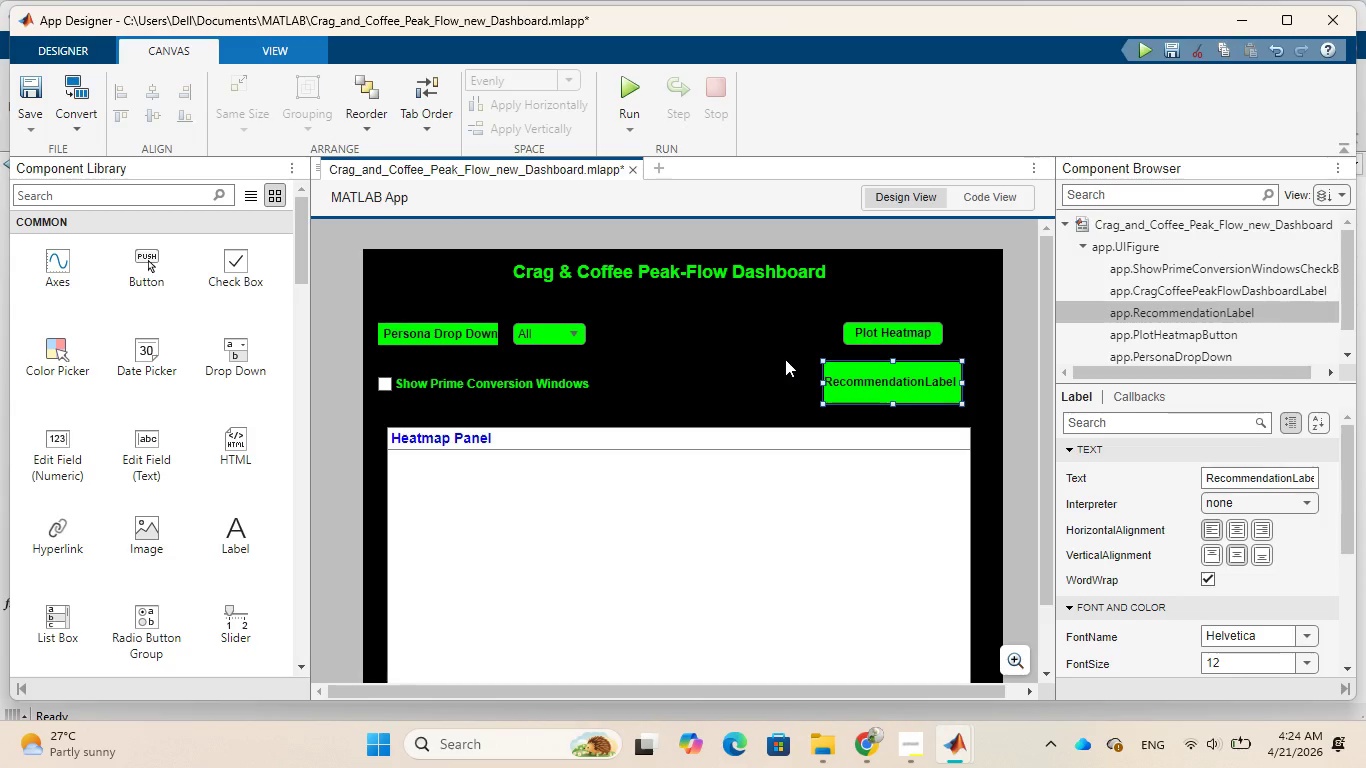 
left_click([785, 359])
 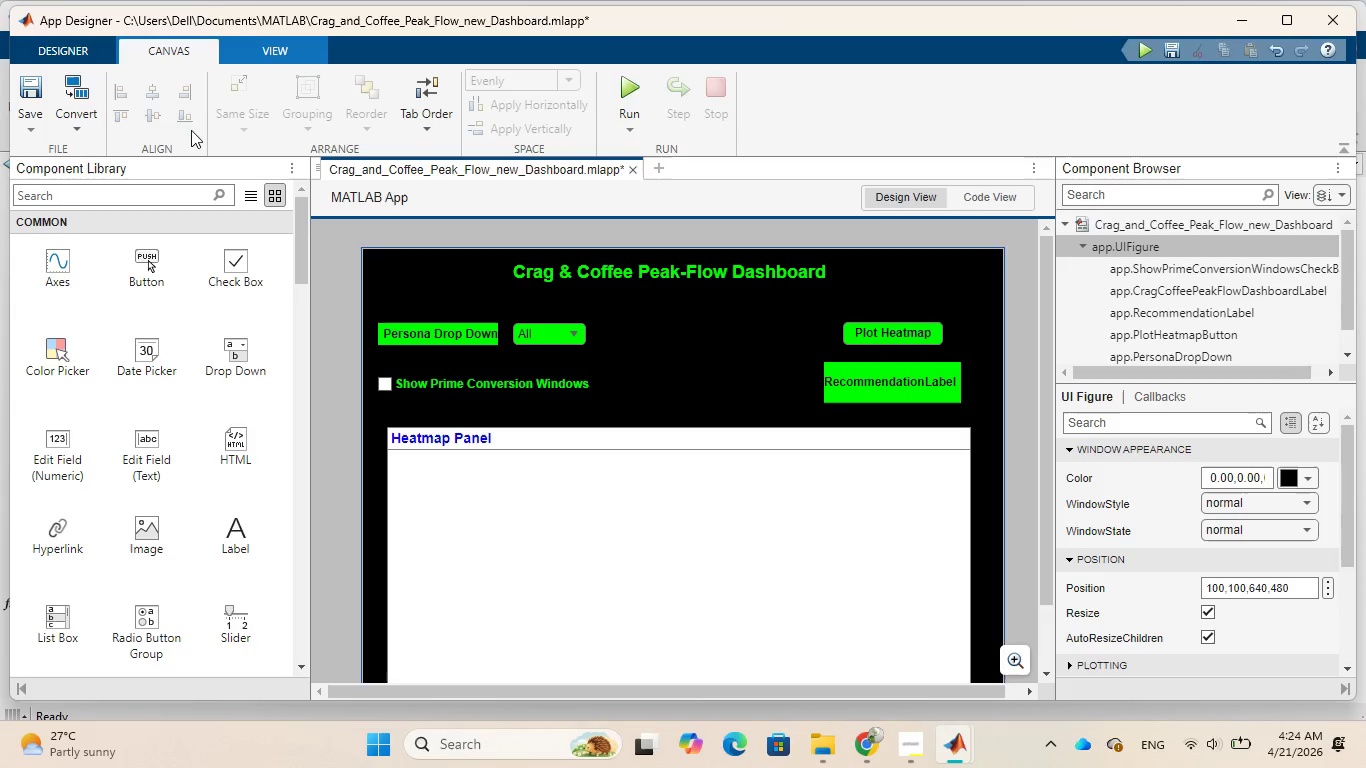 
left_click([33, 126])
 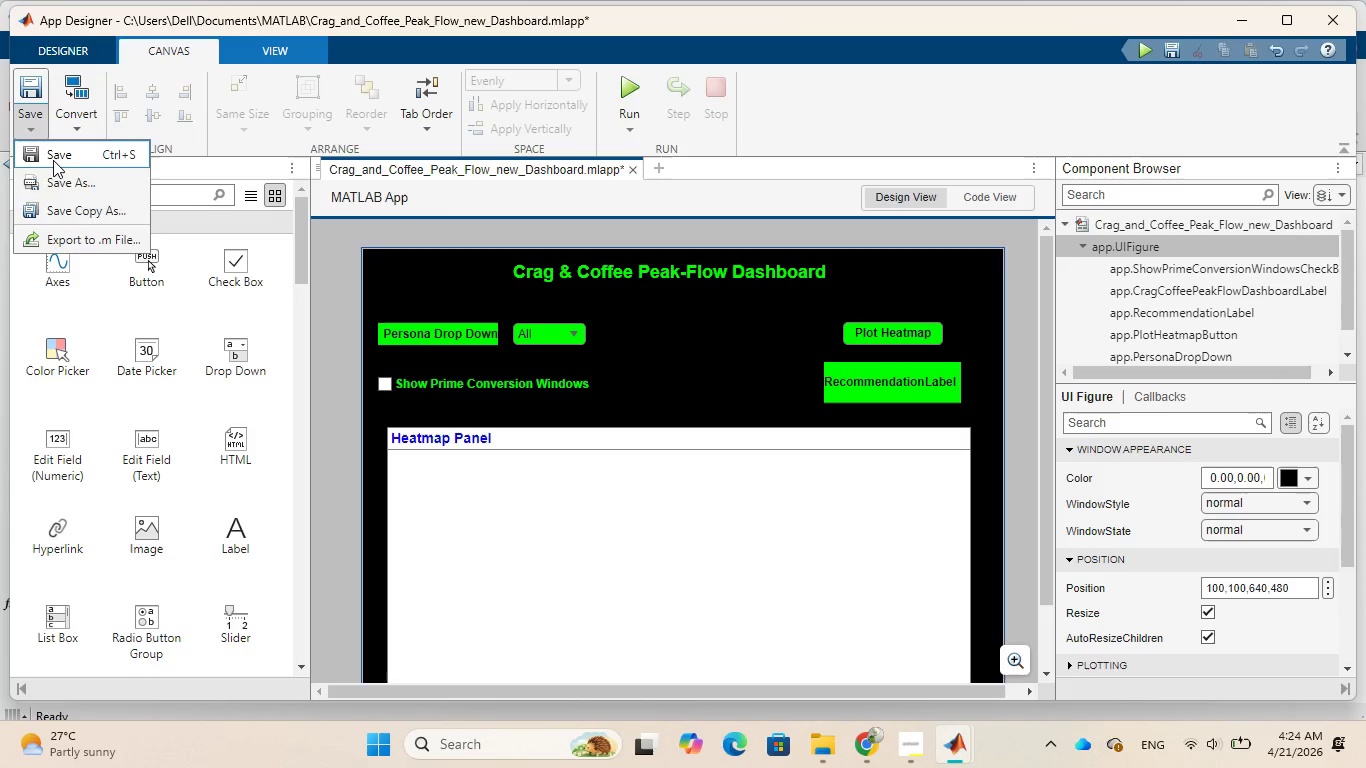 
left_click([53, 160])
 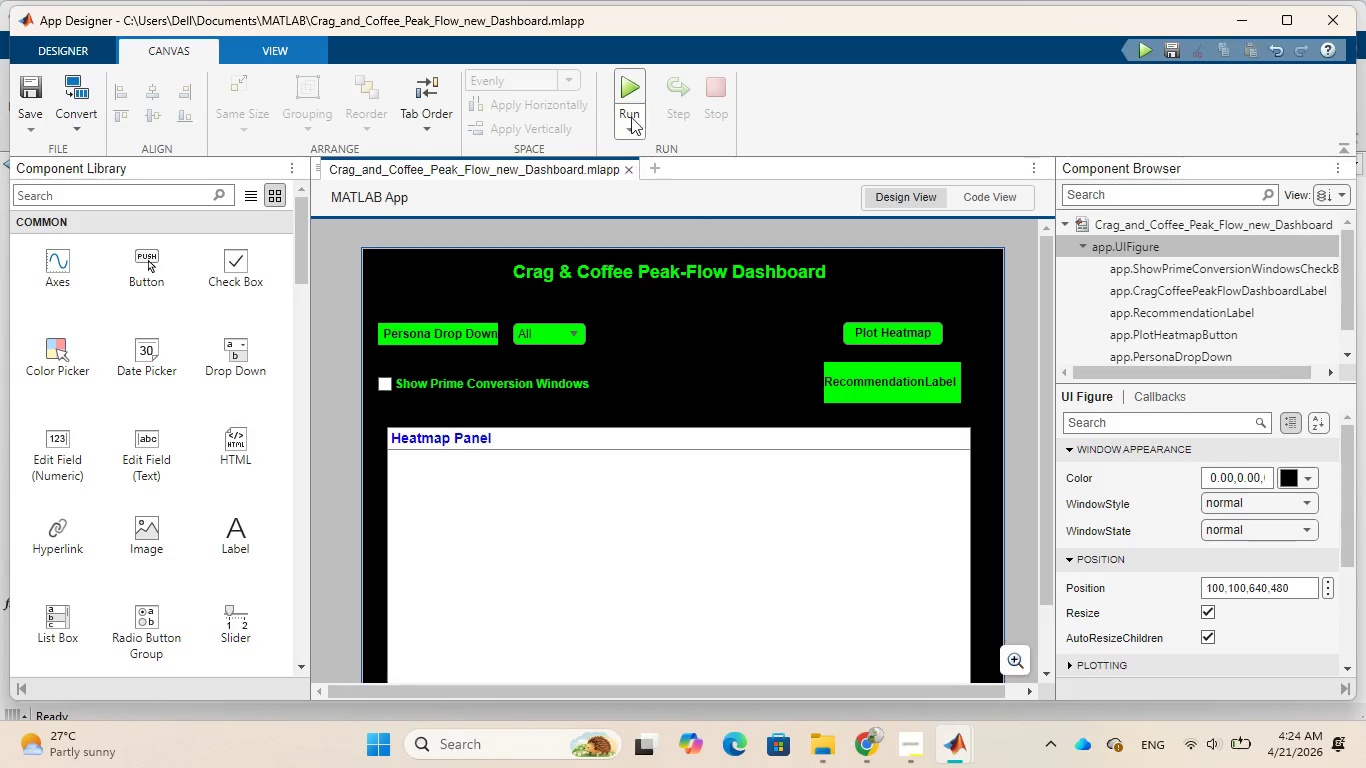 
left_click([630, 97])
 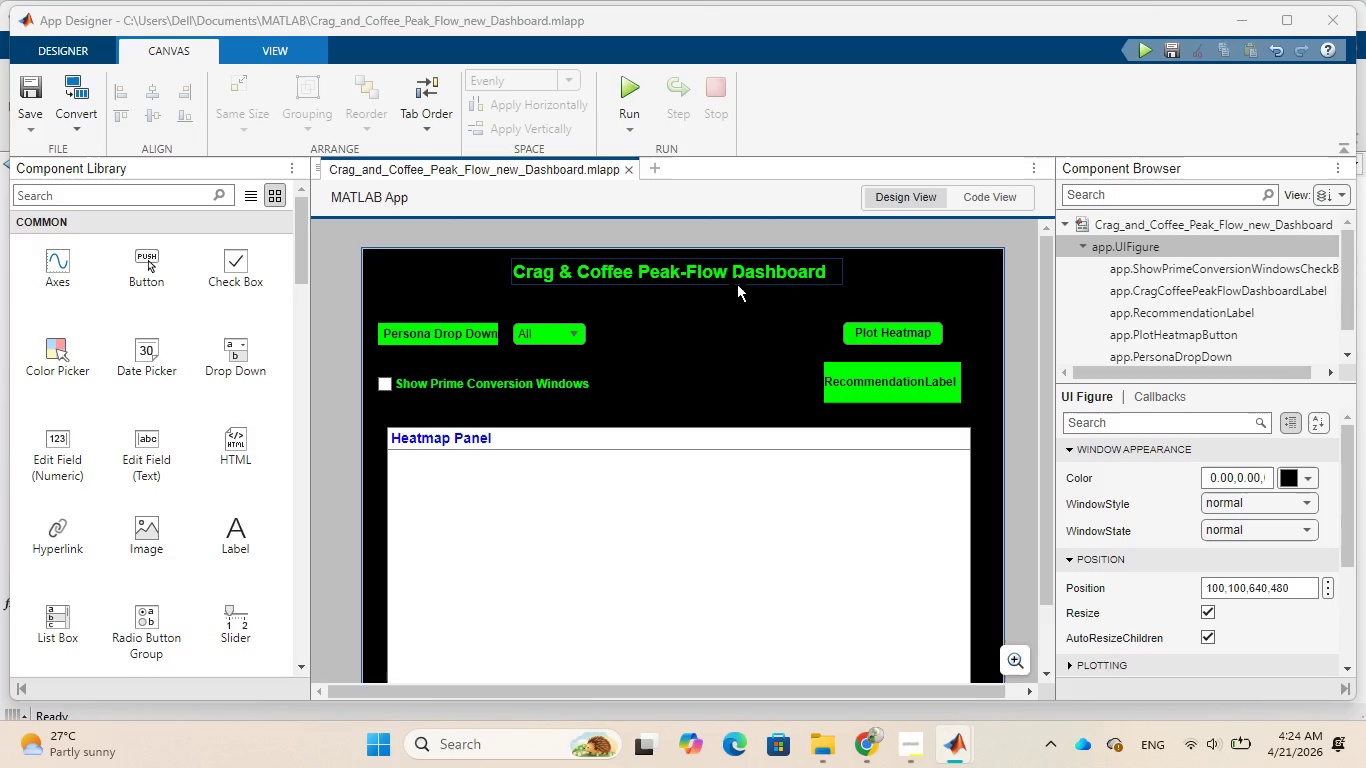 
wait(8.06)
 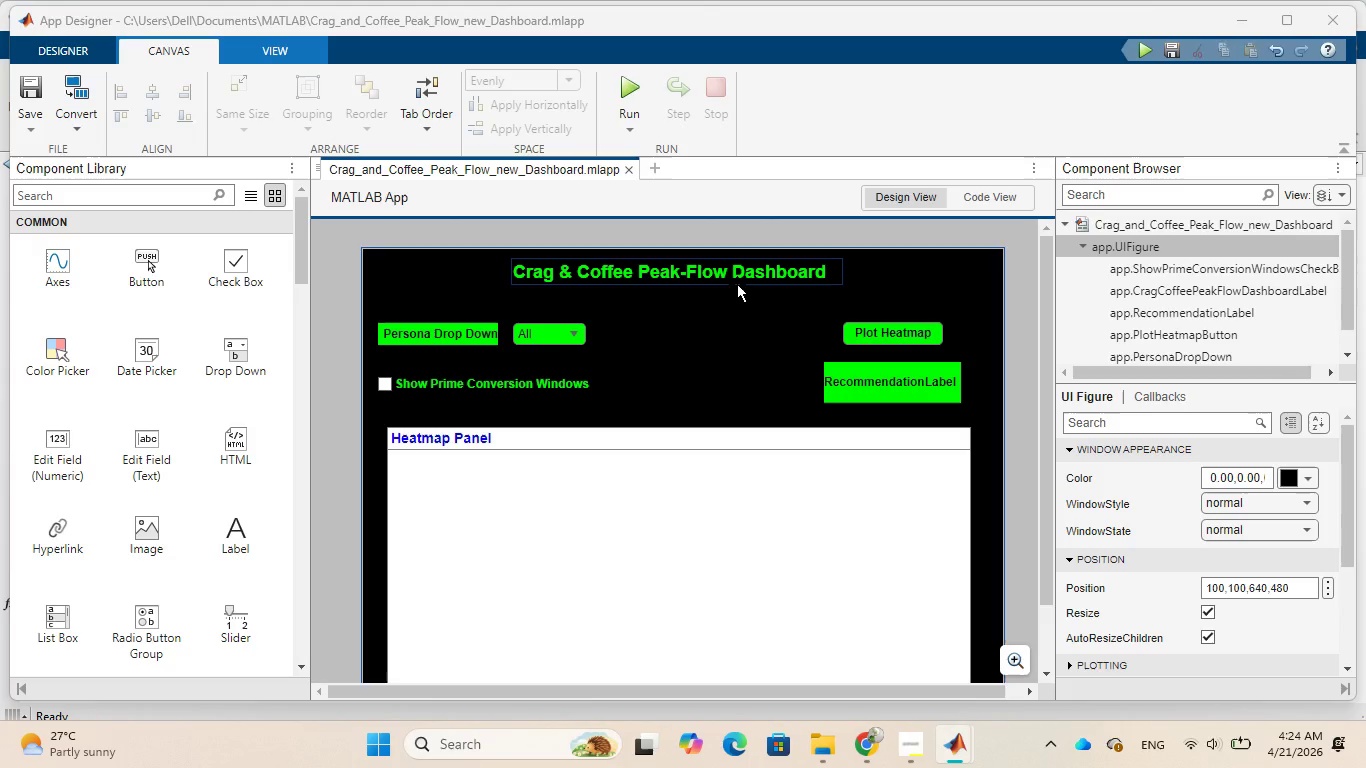 
left_click([608, 268])
 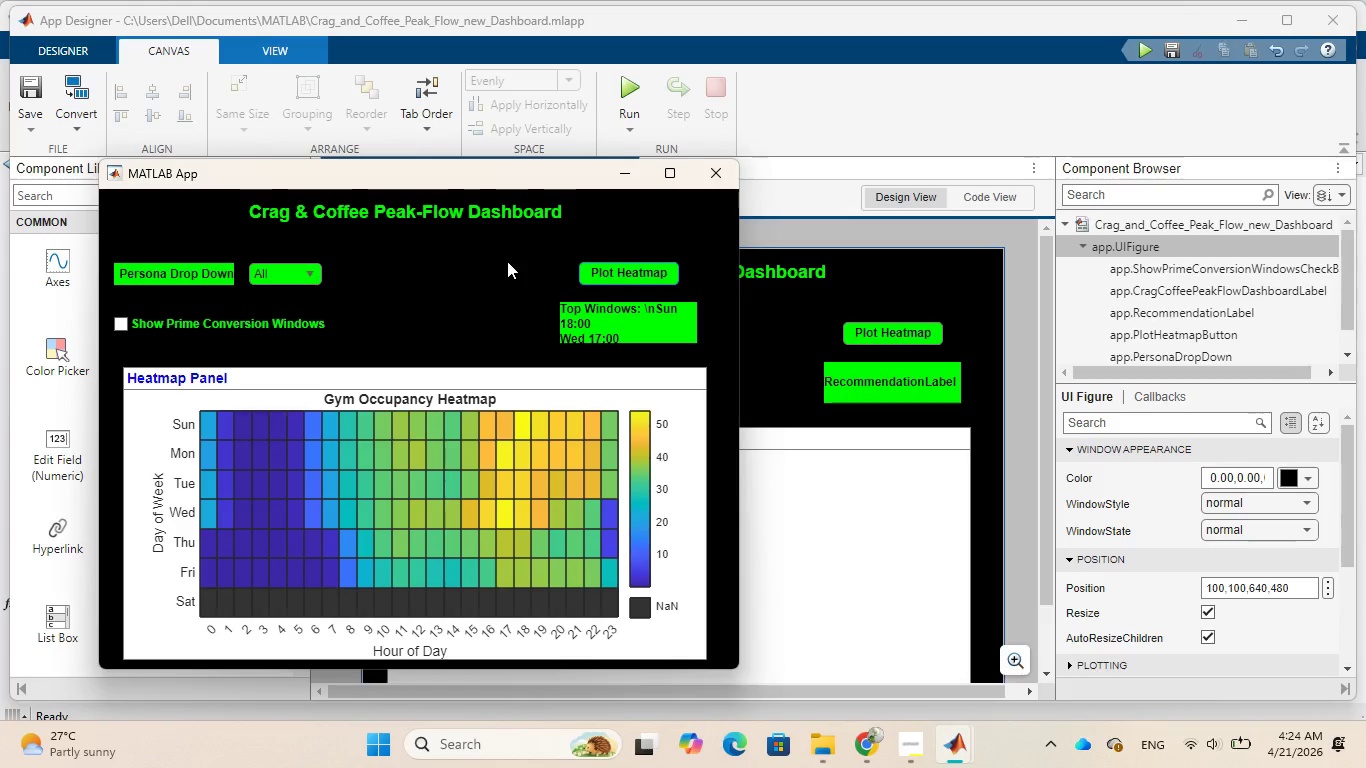 
wait(9.84)
 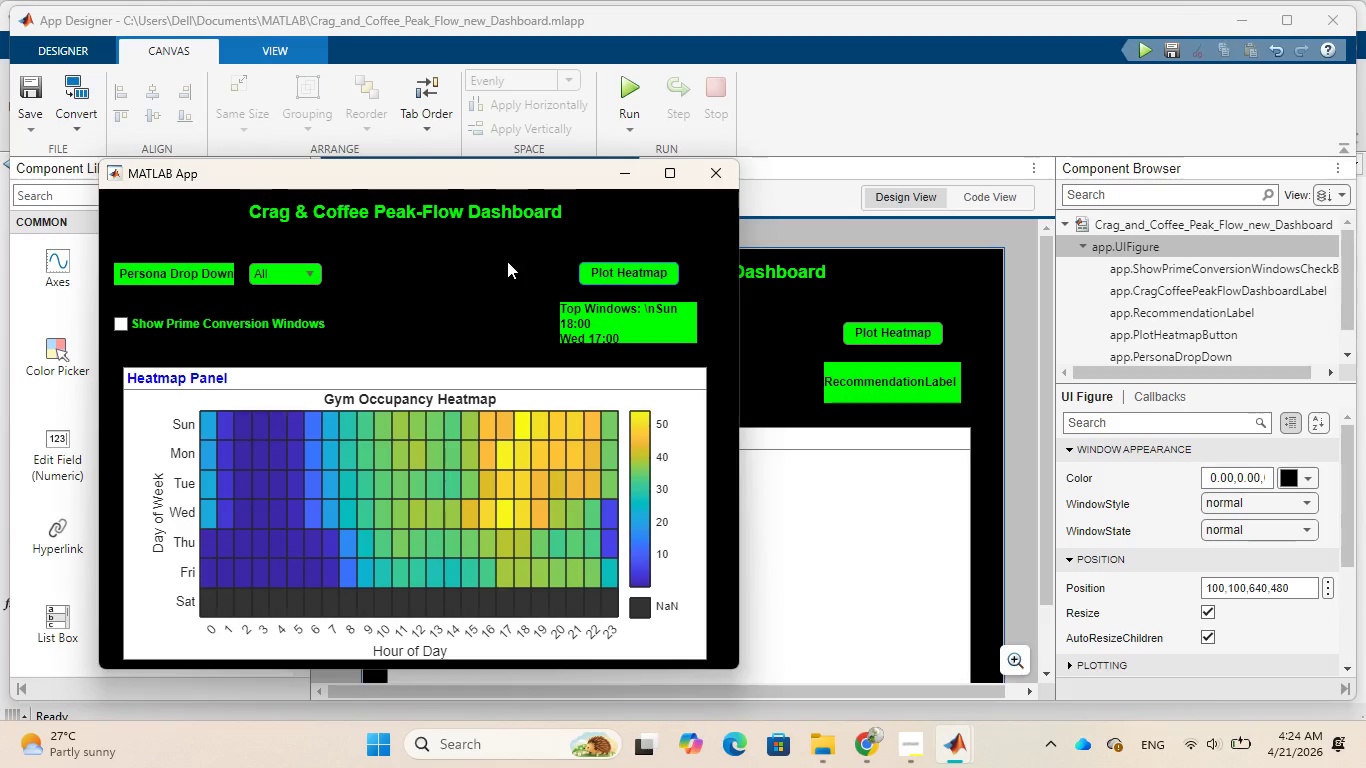 
left_click([622, 173])
 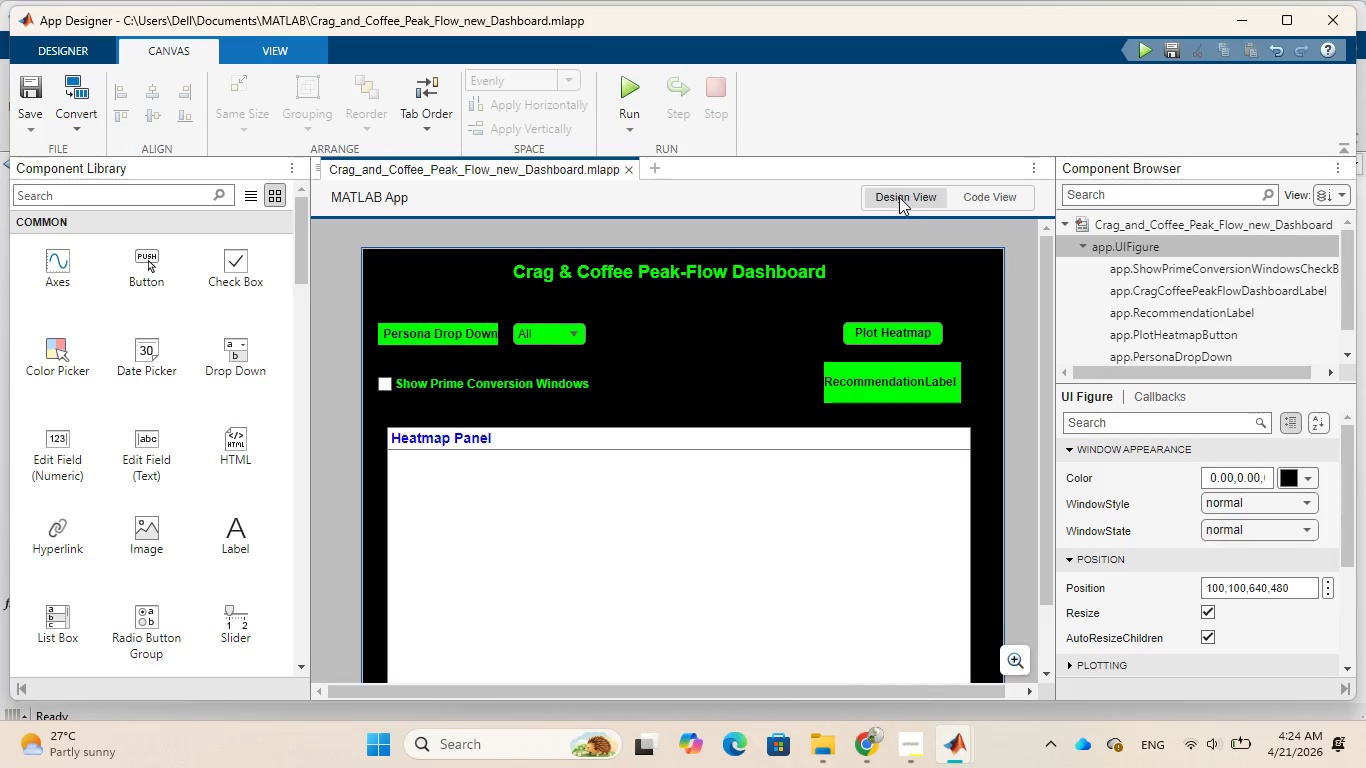 
left_click([899, 197])
 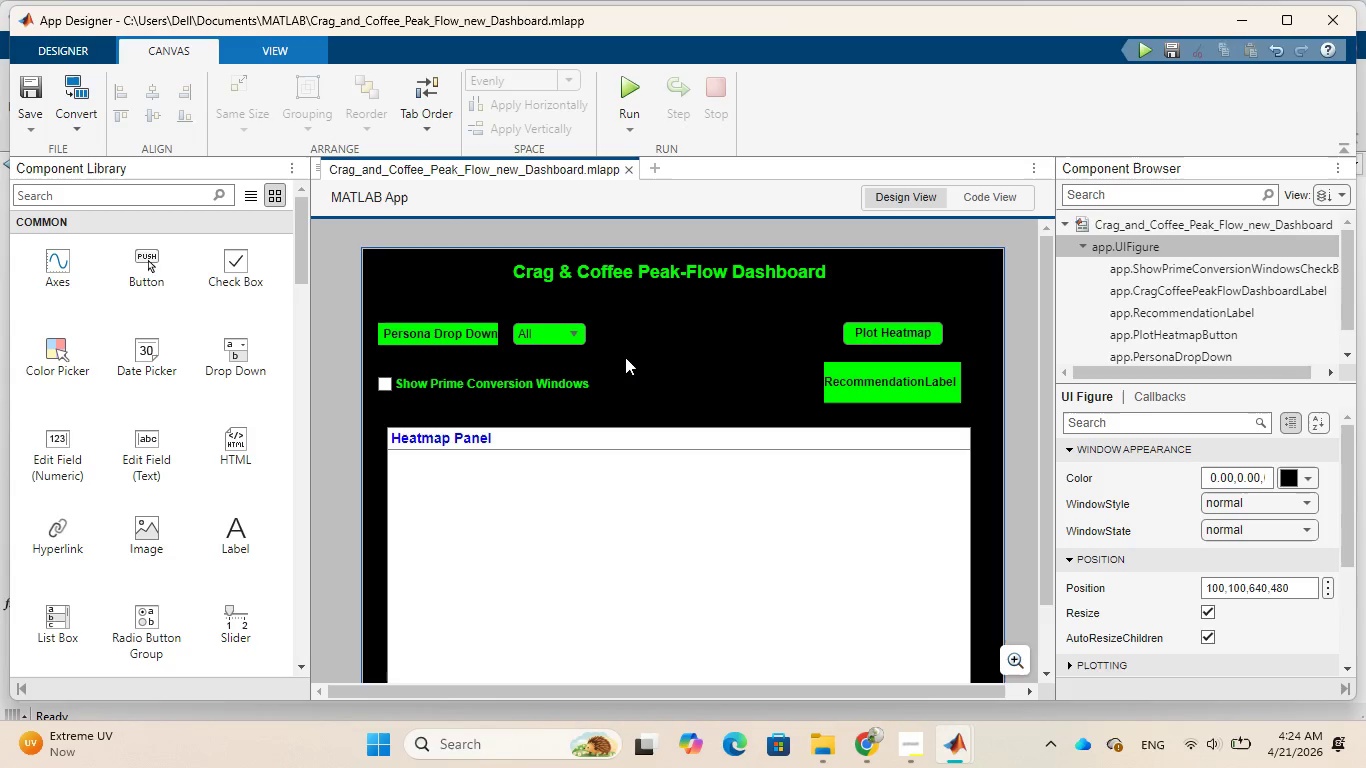 
wait(6.67)
 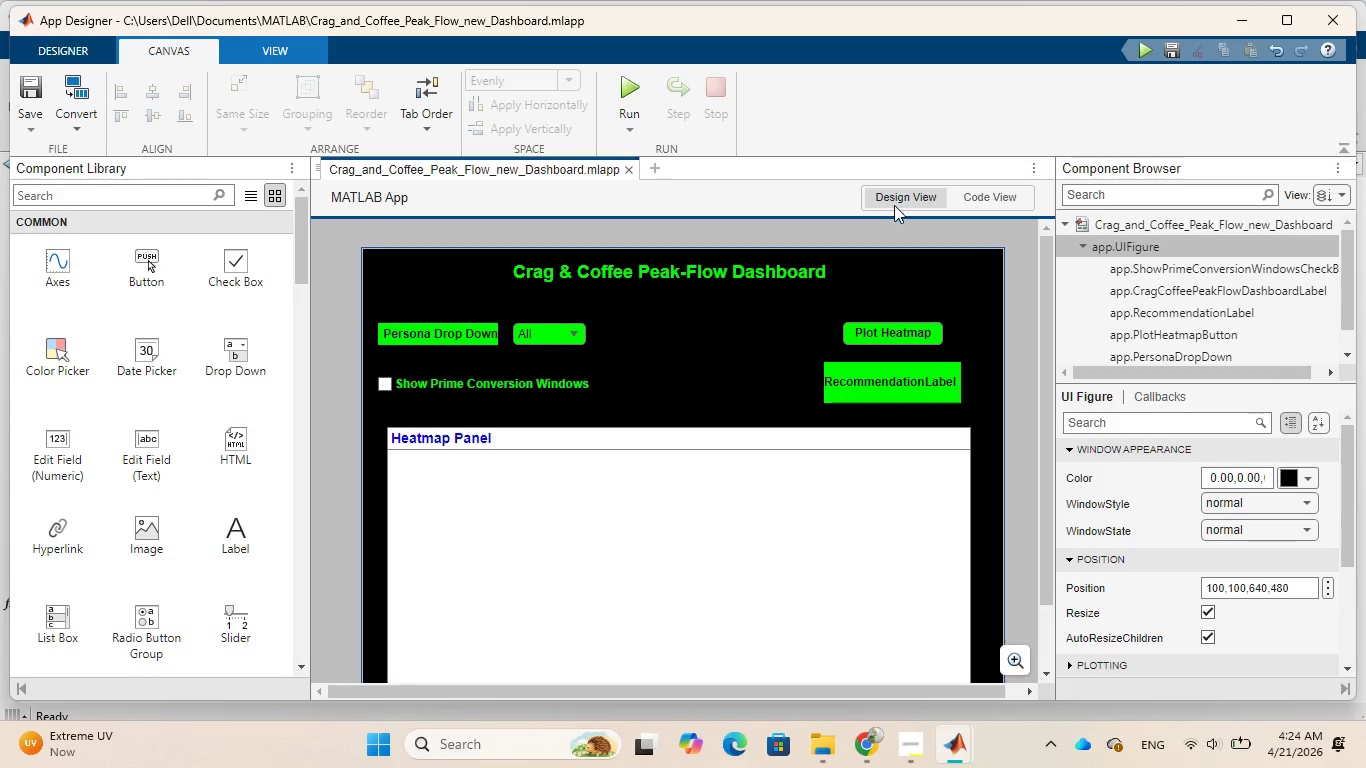 
left_click([558, 336])
 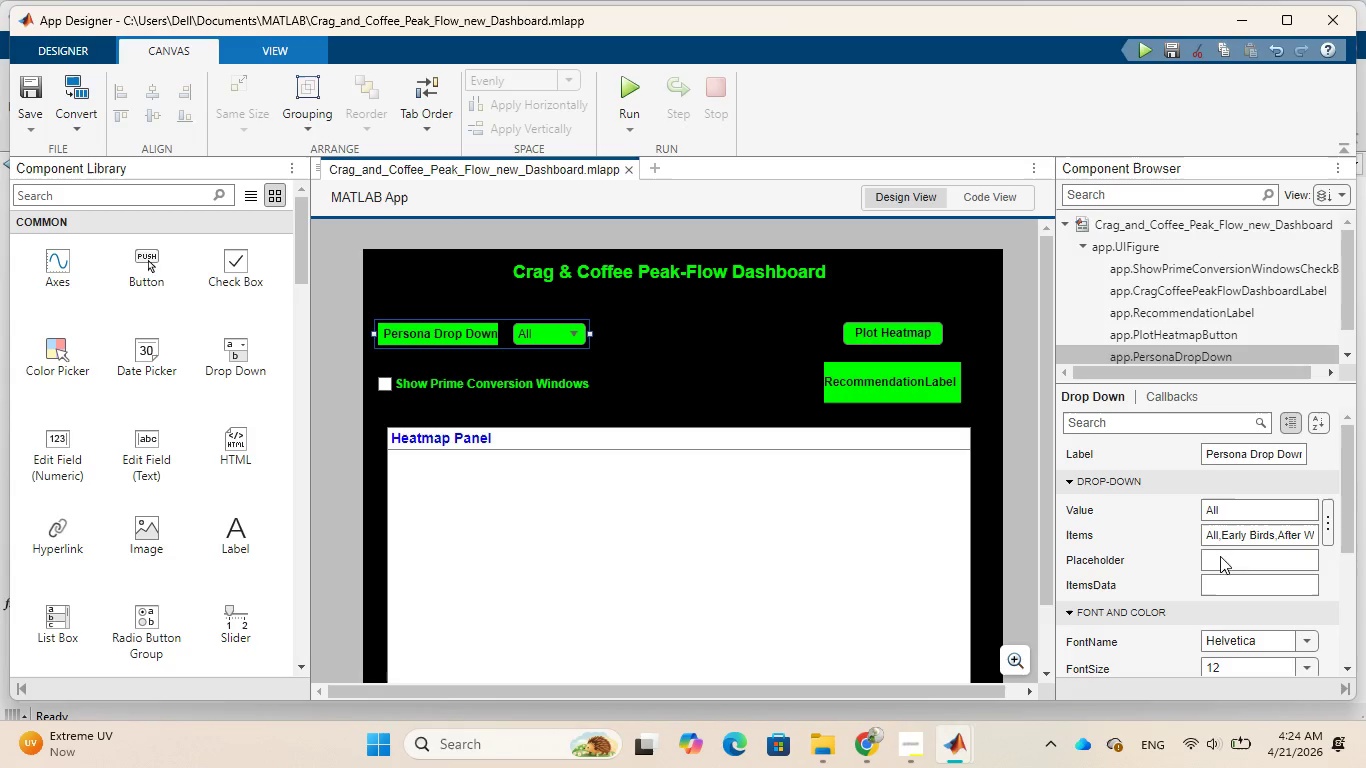 
wait(5.5)
 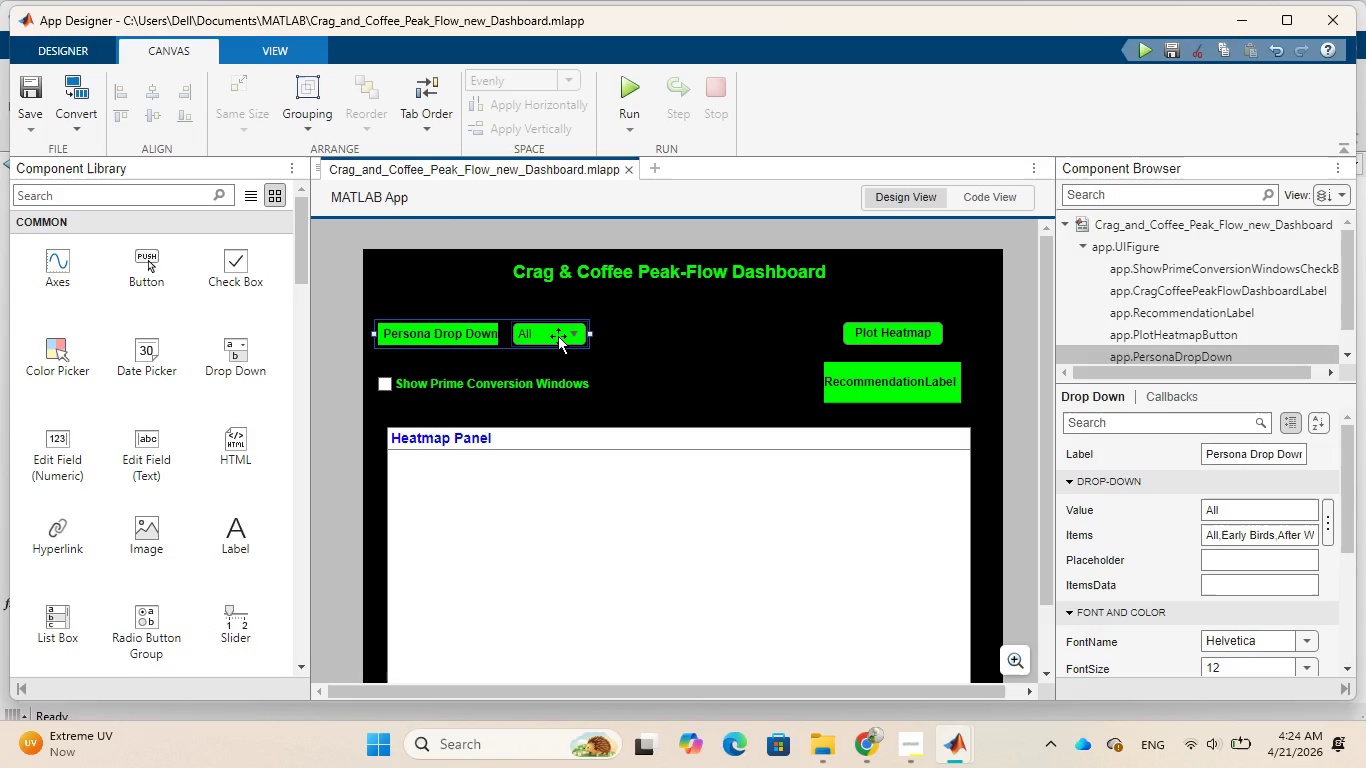 
left_click([1260, 532])
 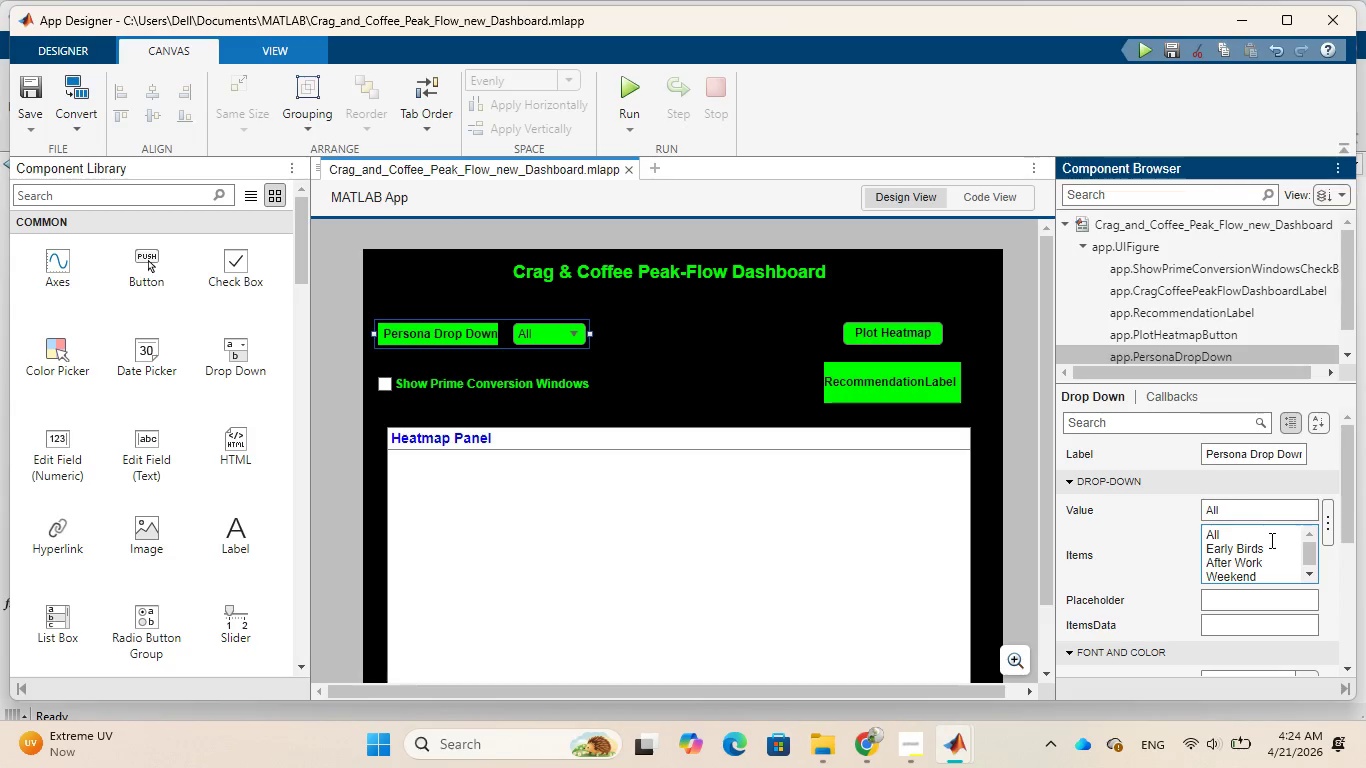 
scroll: coordinate [1270, 540], scroll_direction: down, amount: 2.0
 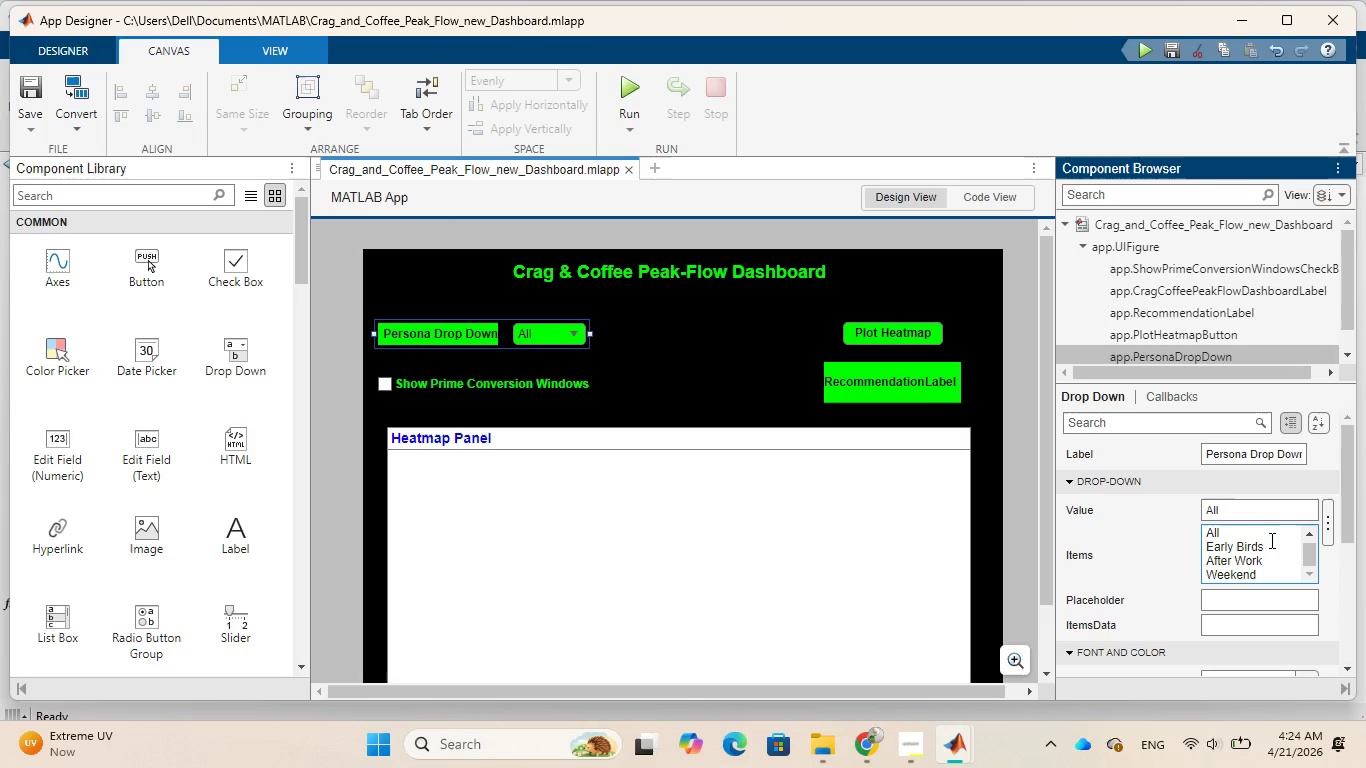 
left_click([1268, 558])
 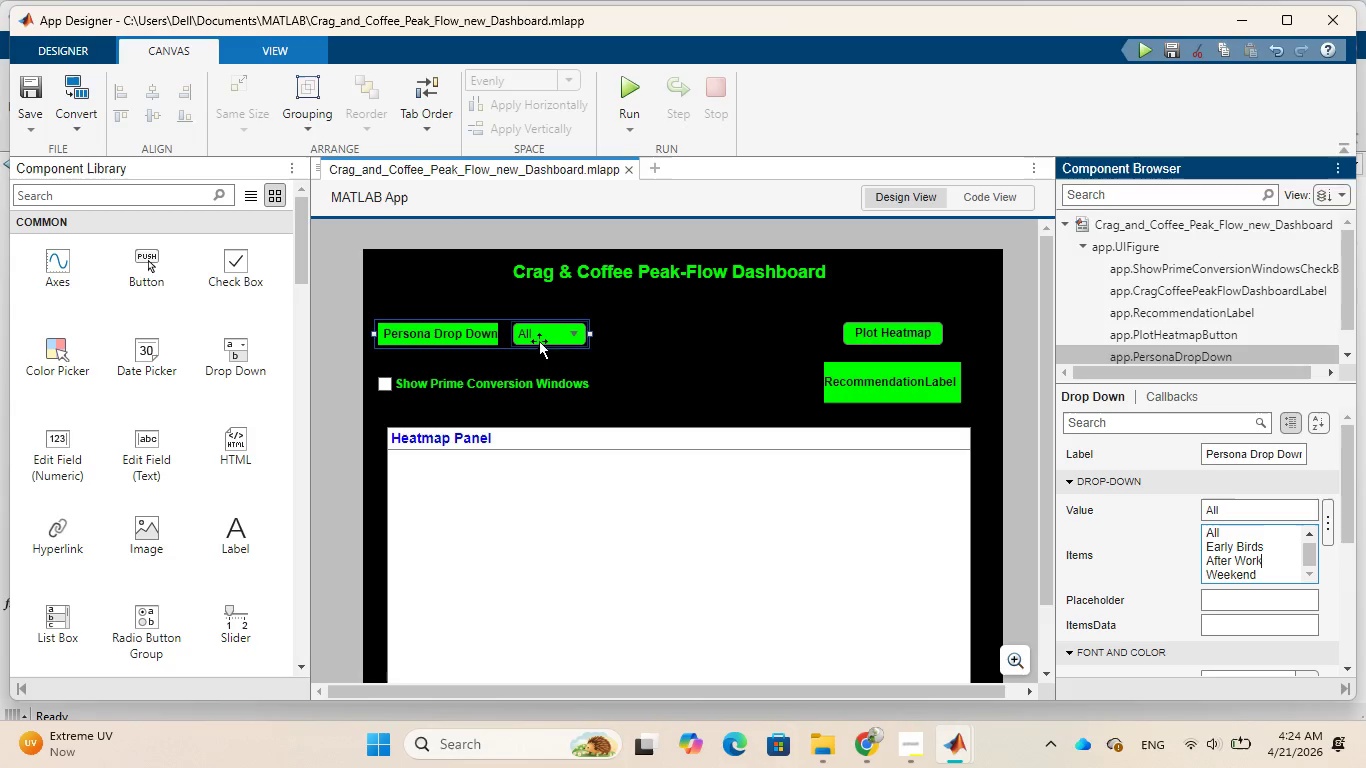 
left_click([544, 339])
 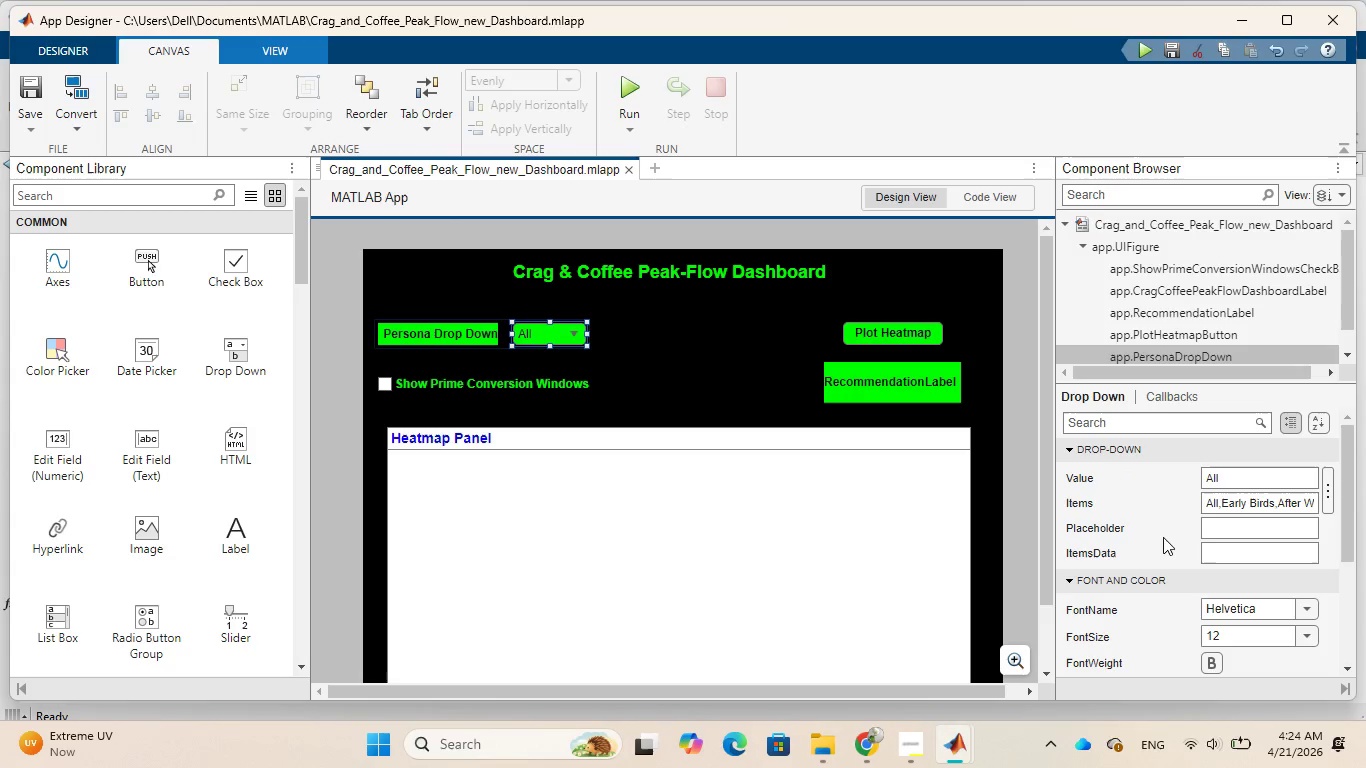 
scroll: coordinate [1168, 524], scroll_direction: down, amount: 1.0
 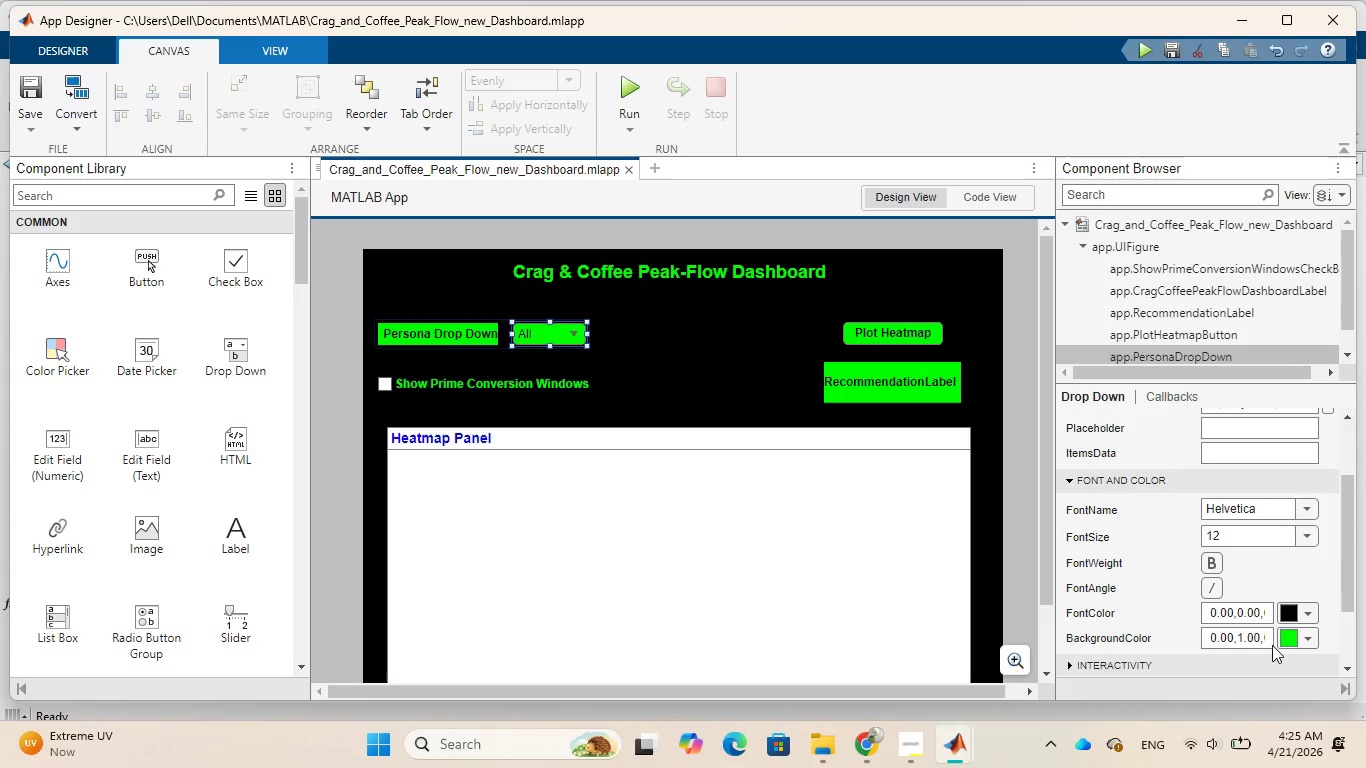 
wait(5.51)
 